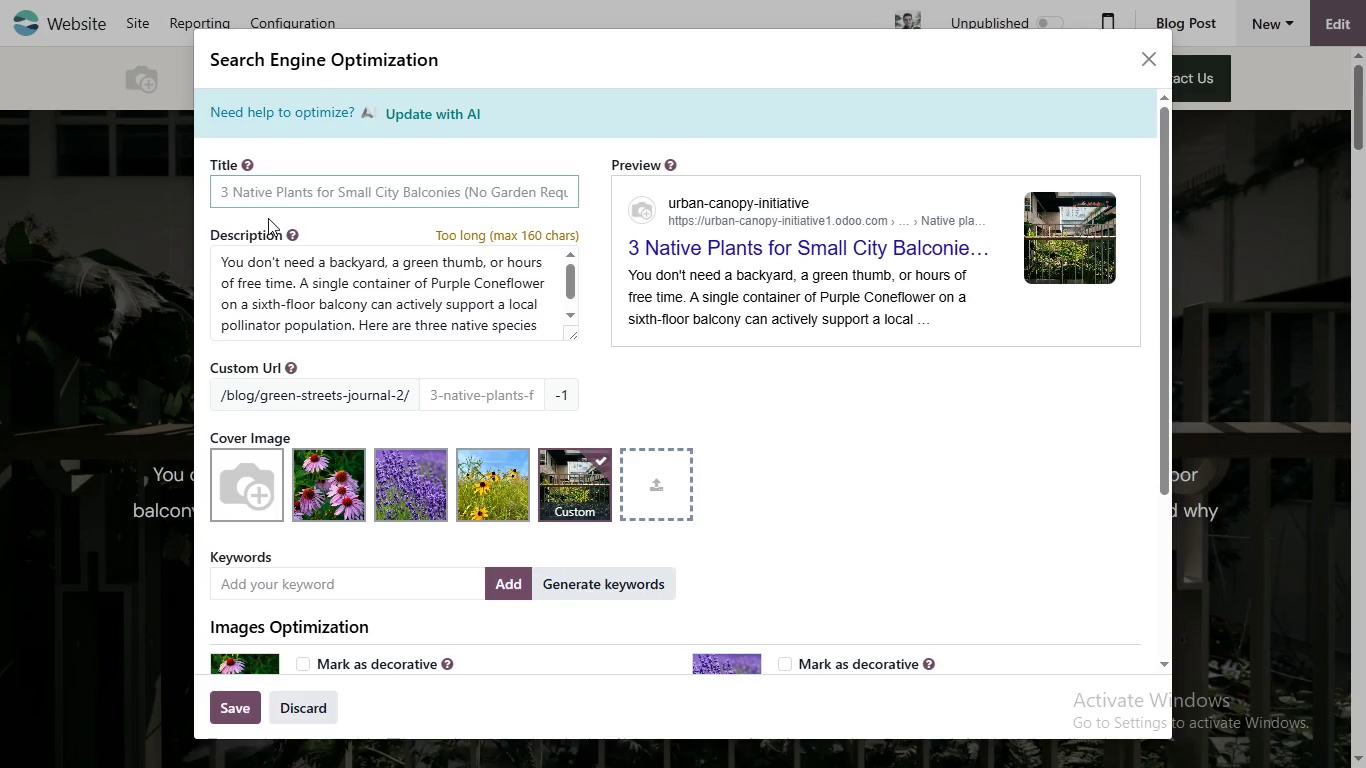 
wait(10.91)
 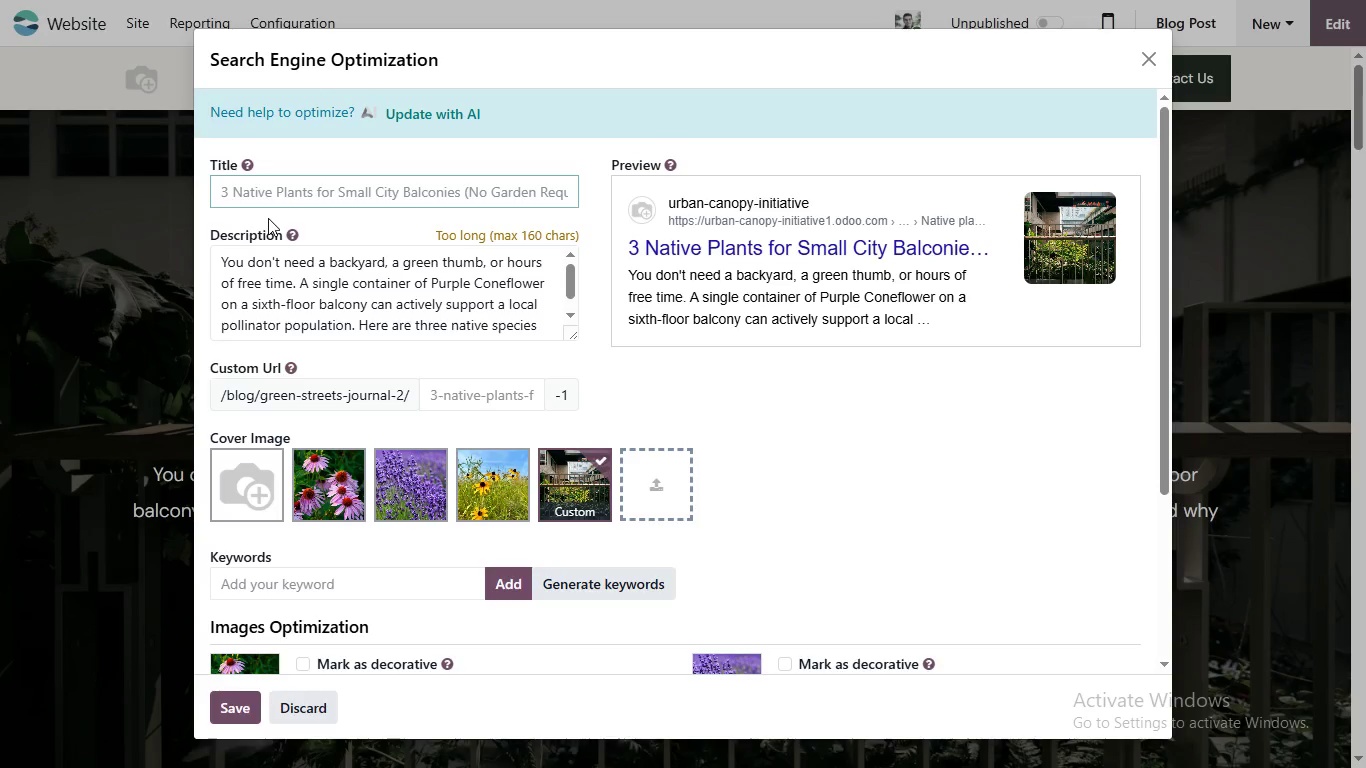 
type(3 Native lants)
 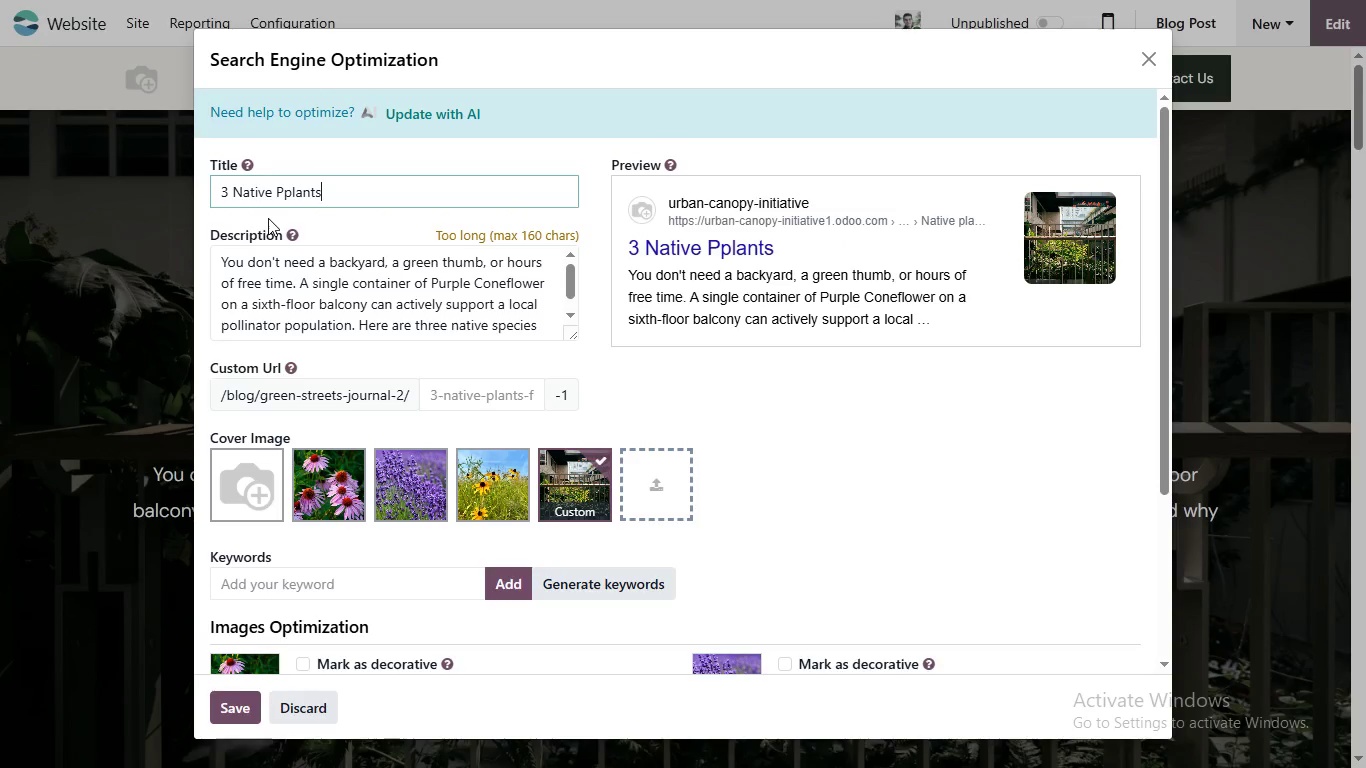 
key(Backspace)
key(Backspace)
key(Backspace)
key(Backspace)
key(Backspace)
key(Backspace)
type(lants for c)
key(Backspace)
type(City Balconies -)
 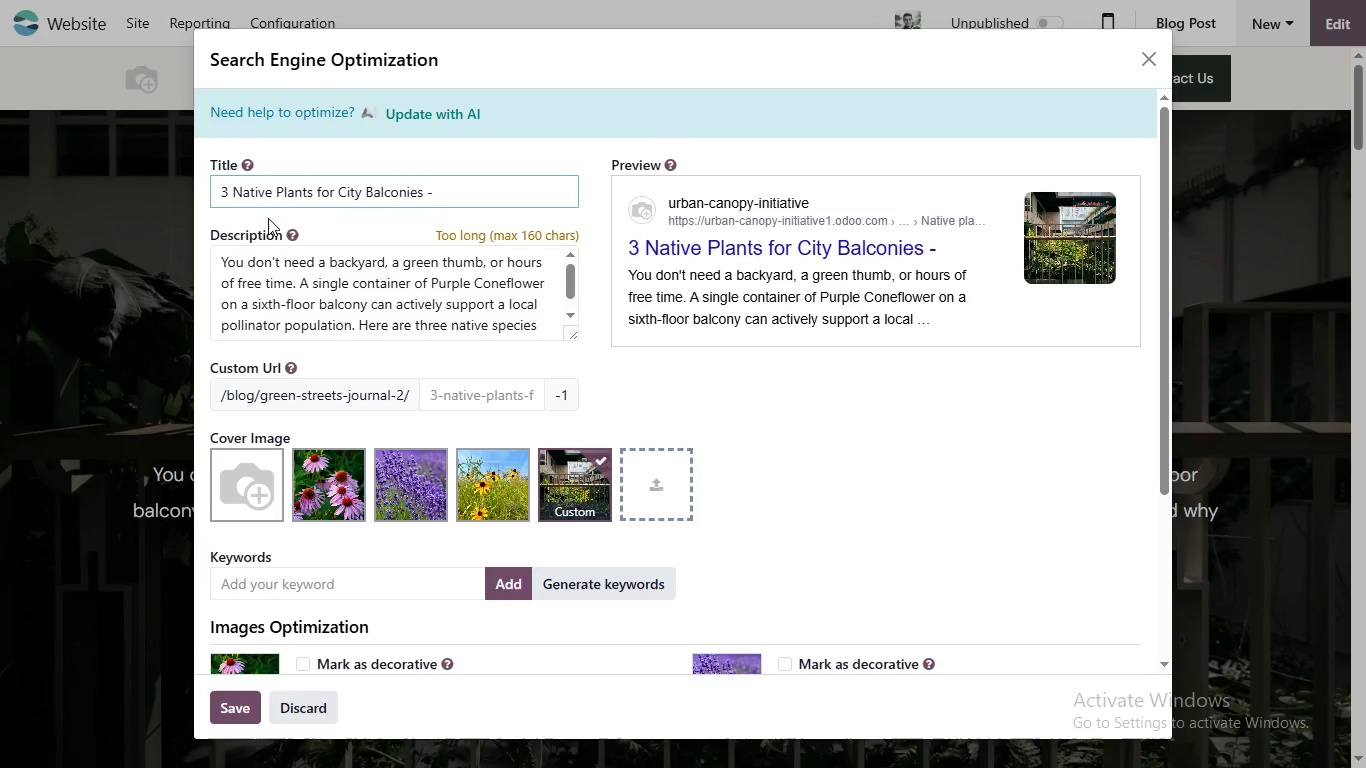 
wait(7.36)
 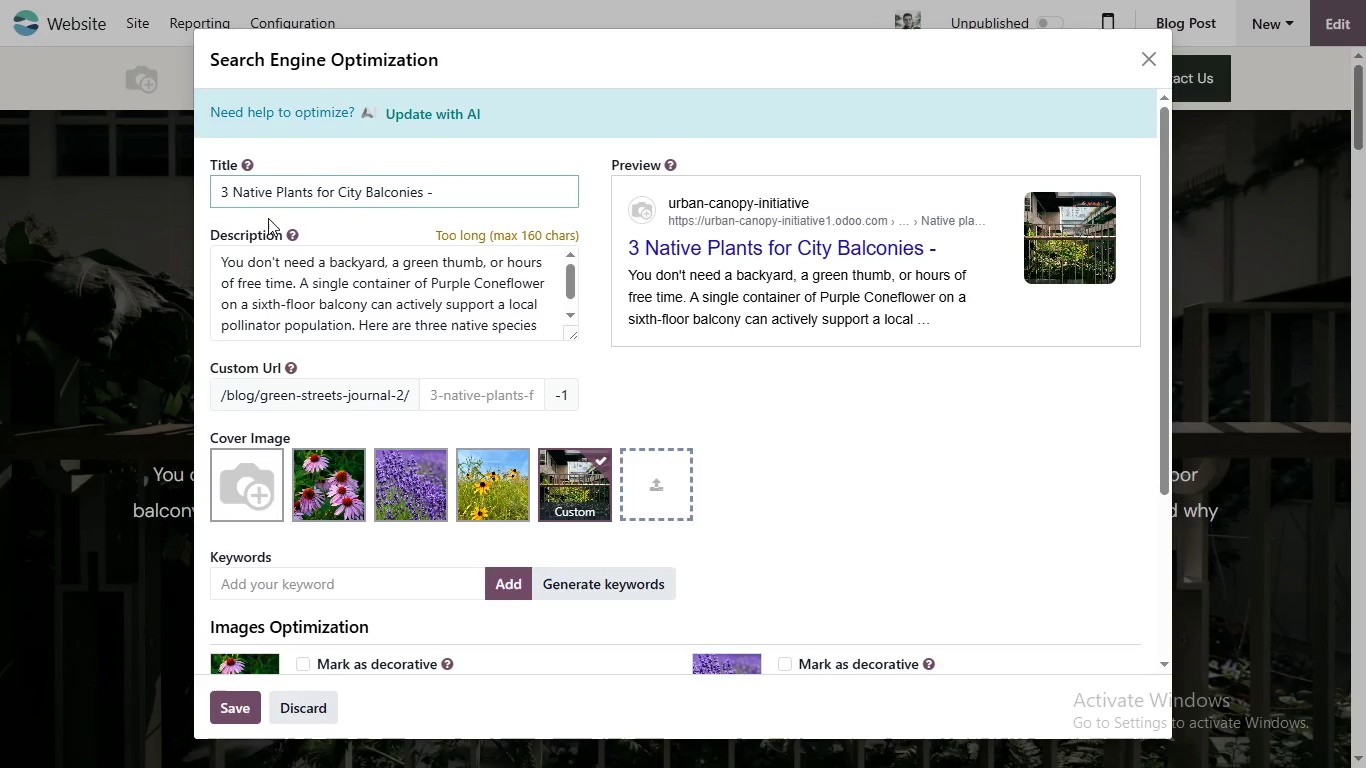 
type(n)
key(Backspace)
type(N)
key(Backspace)
type( No Garden Required })
key(Backspace)
type(|)
 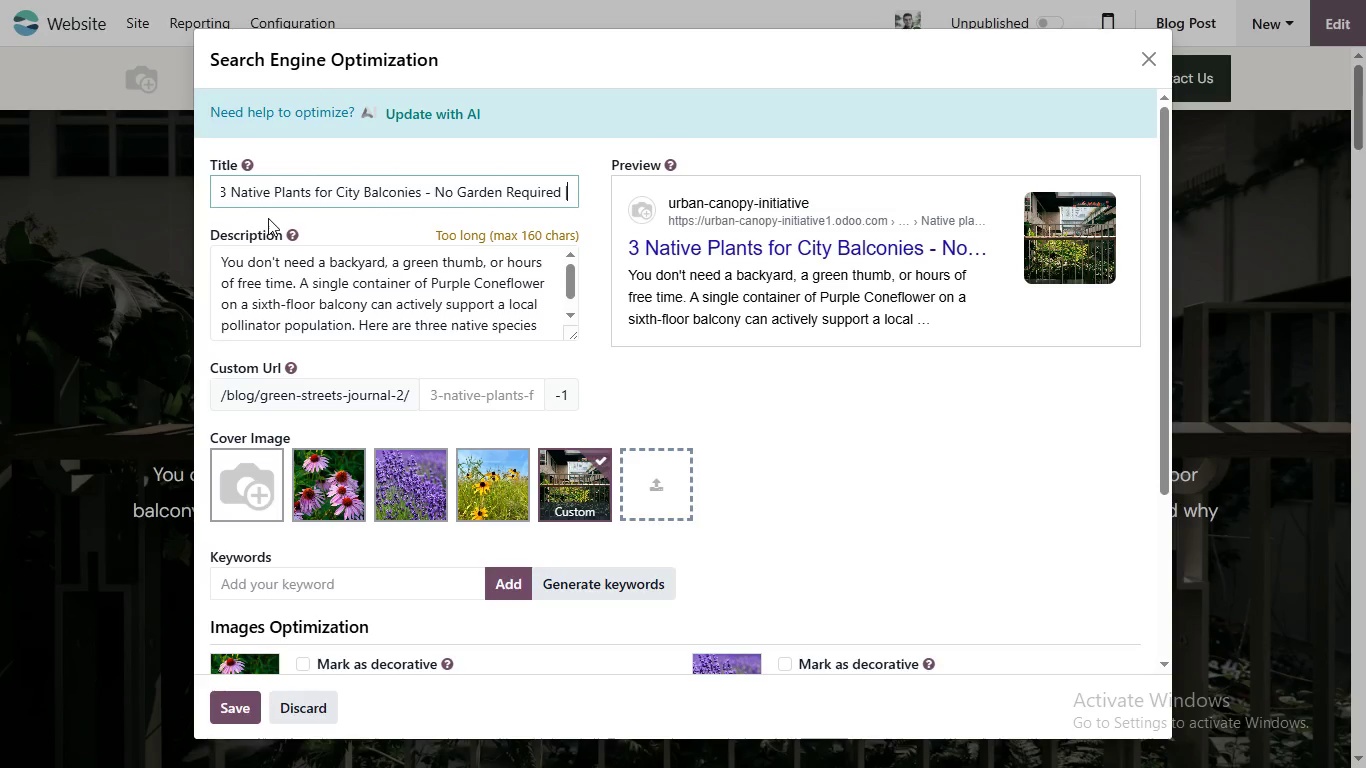 
wait(5.58)
 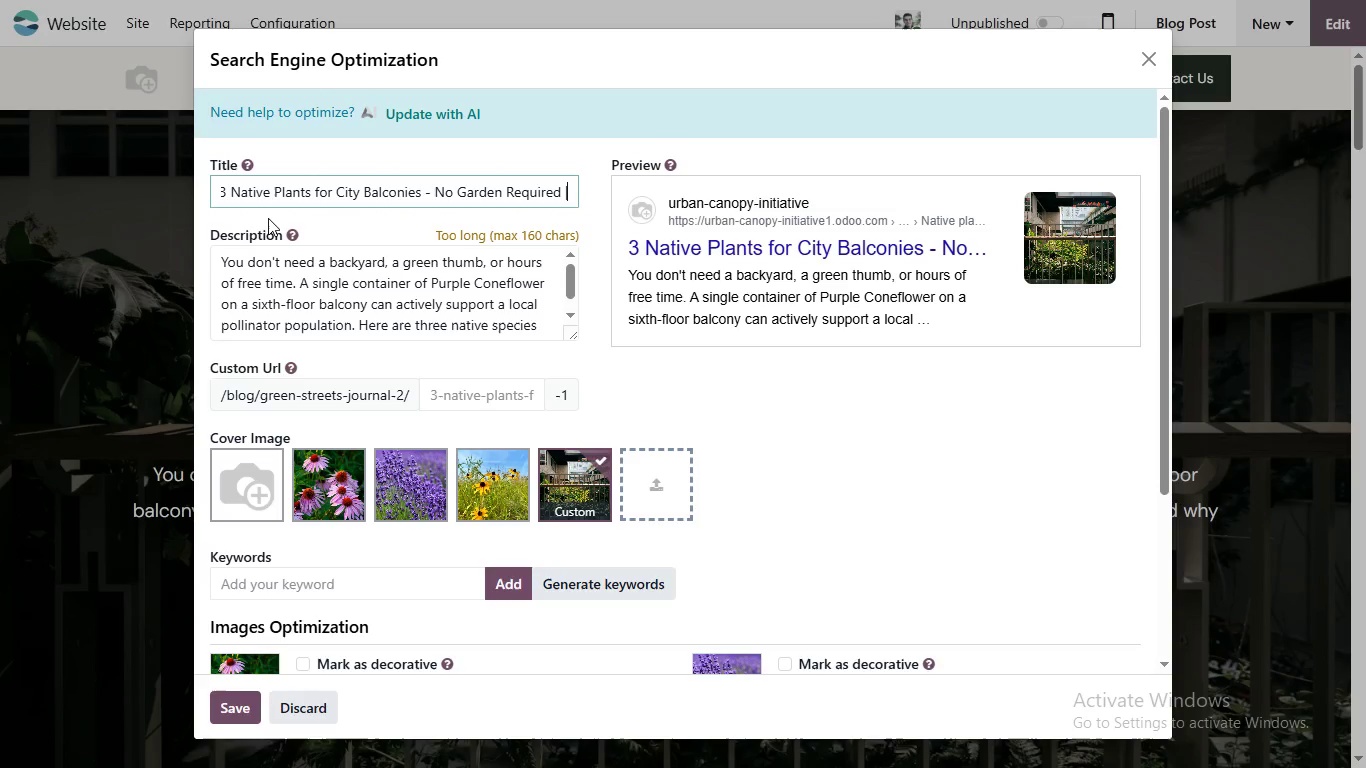 
type( Green Streets)
 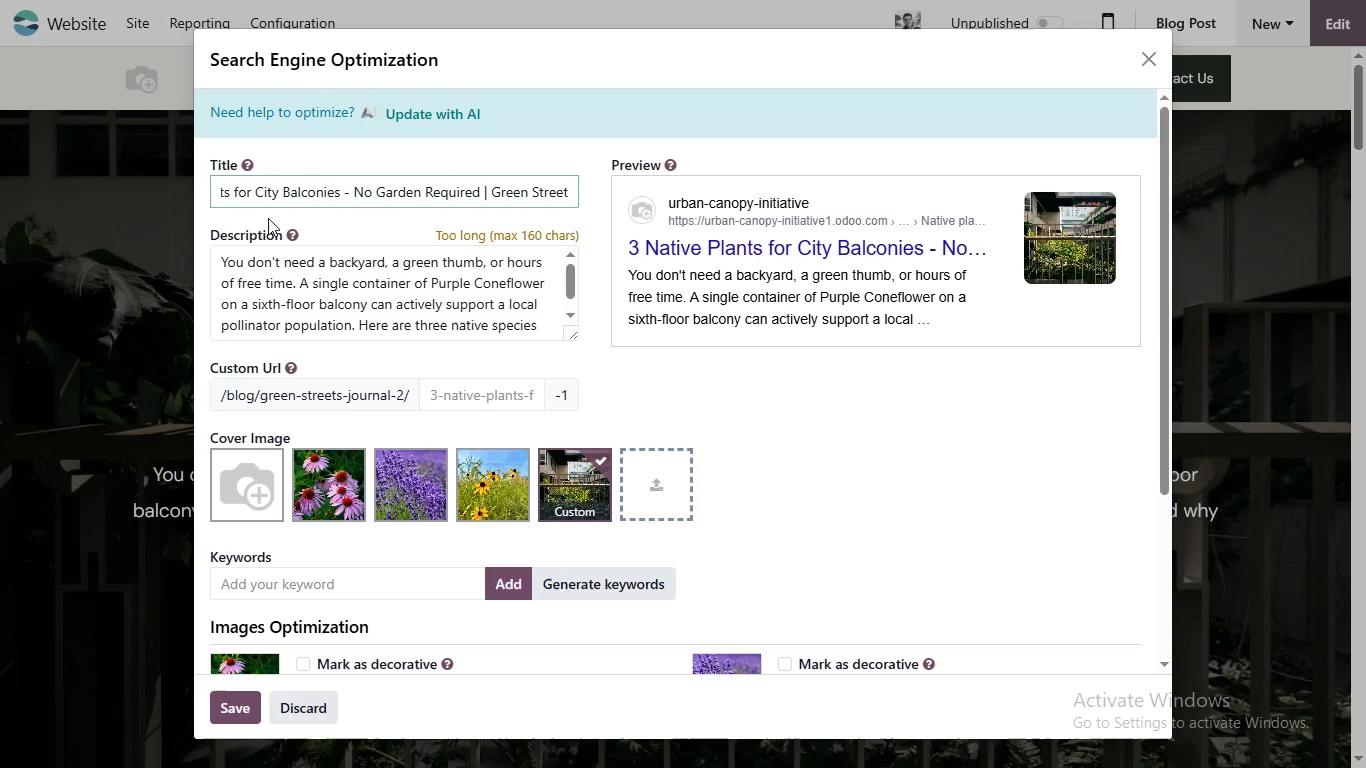 
type(sss)
 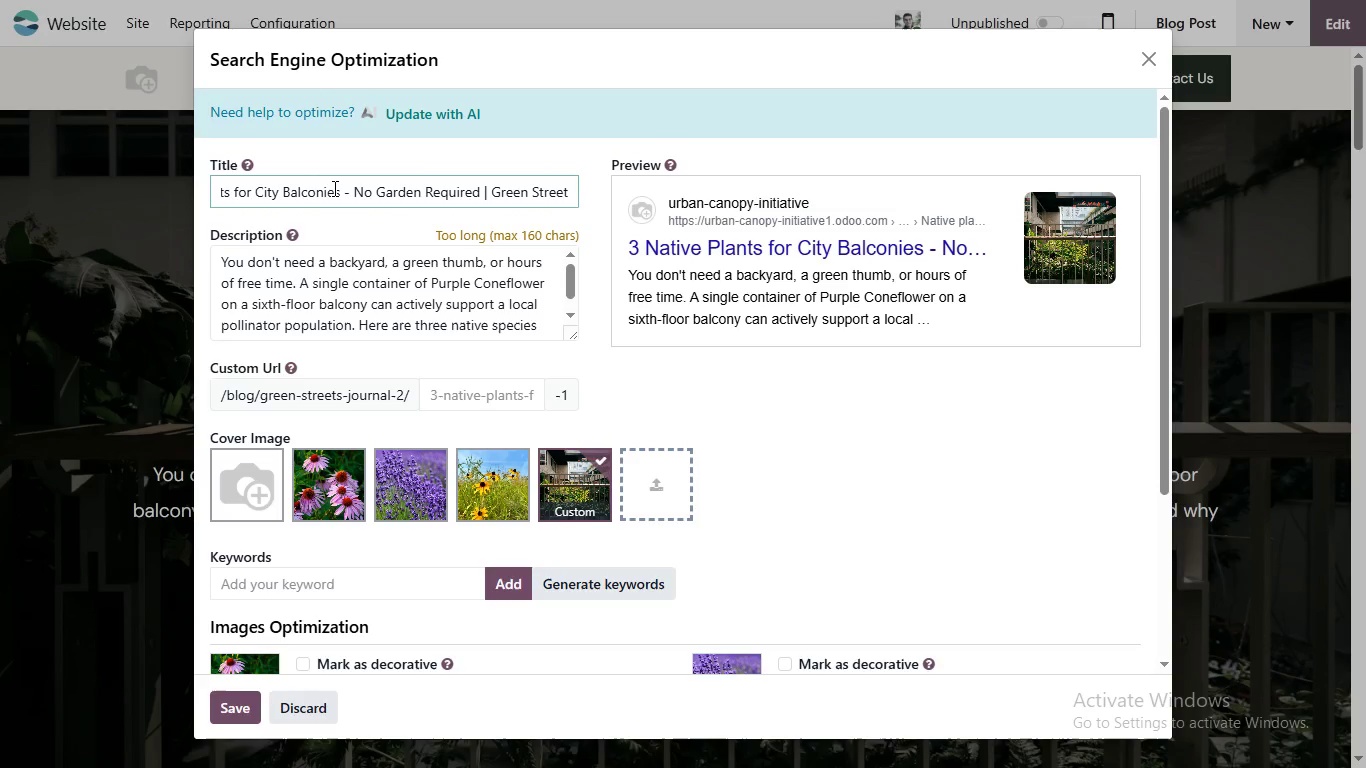 
key(S)
 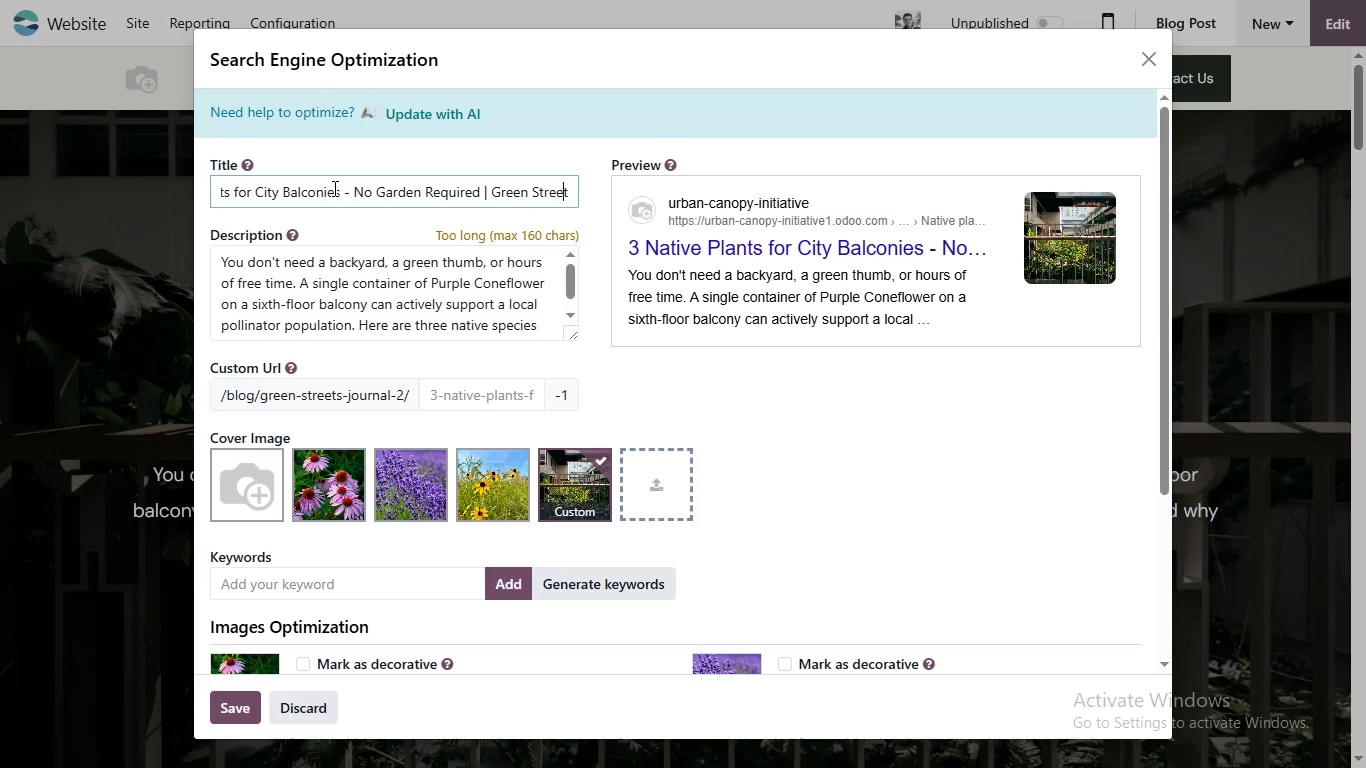 
hold_key(key=ArrowLeft, duration=1.52)
 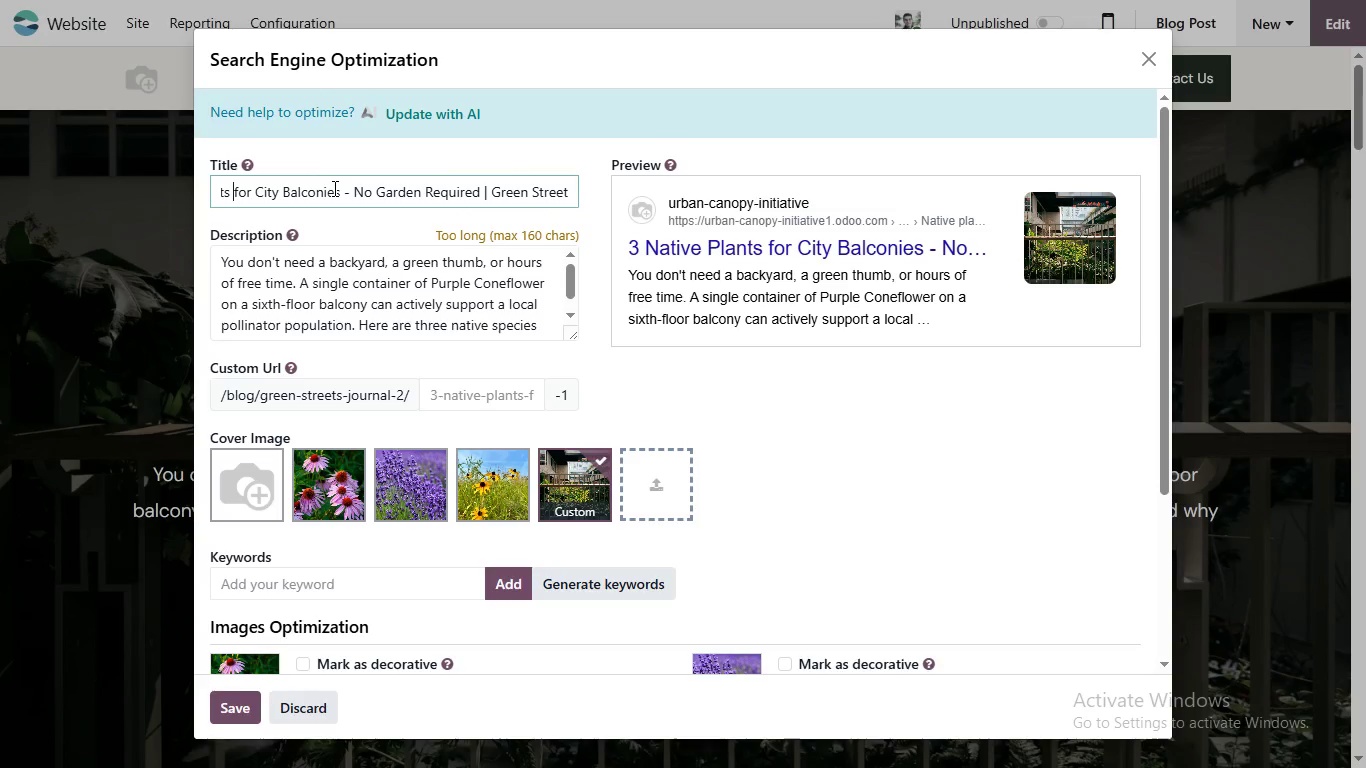 
hold_key(key=ArrowLeft, duration=1.5)
 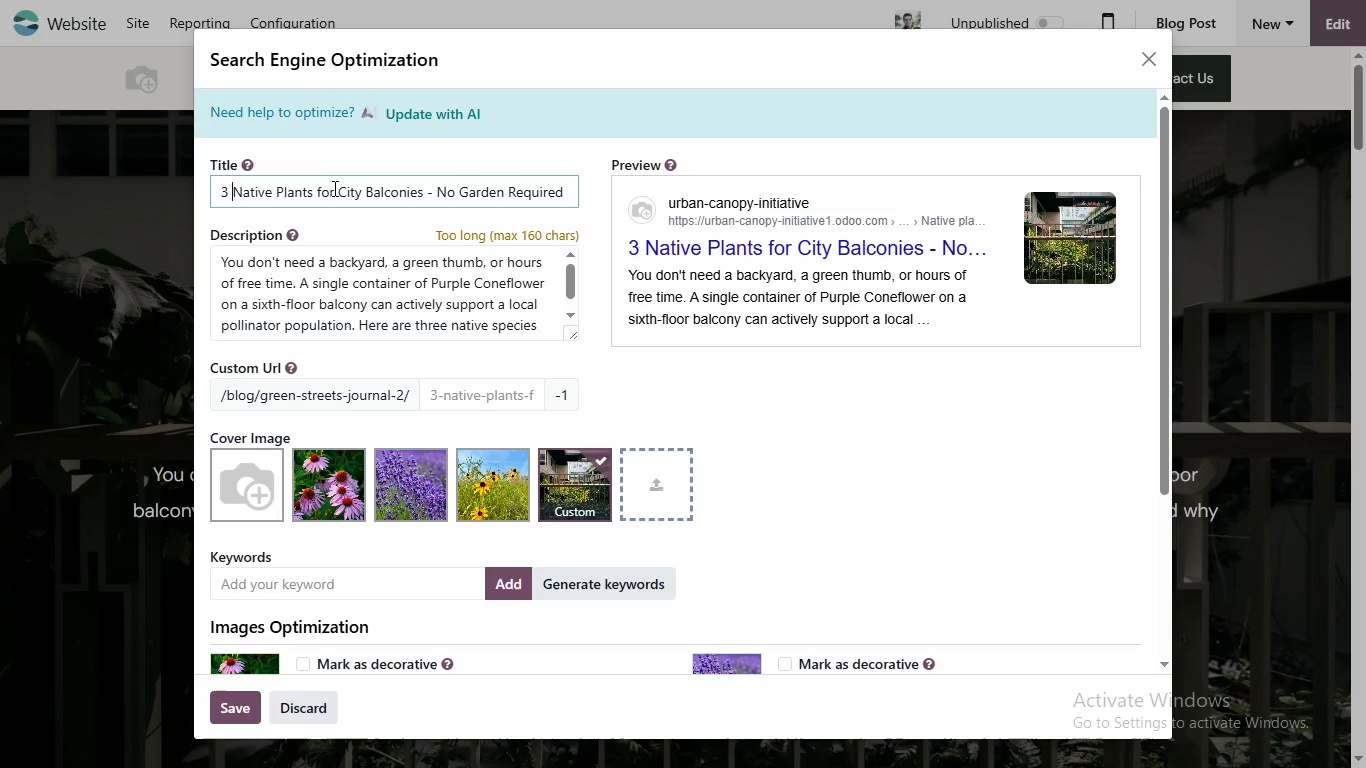 
hold_key(key=ArrowLeft, duration=0.42)
 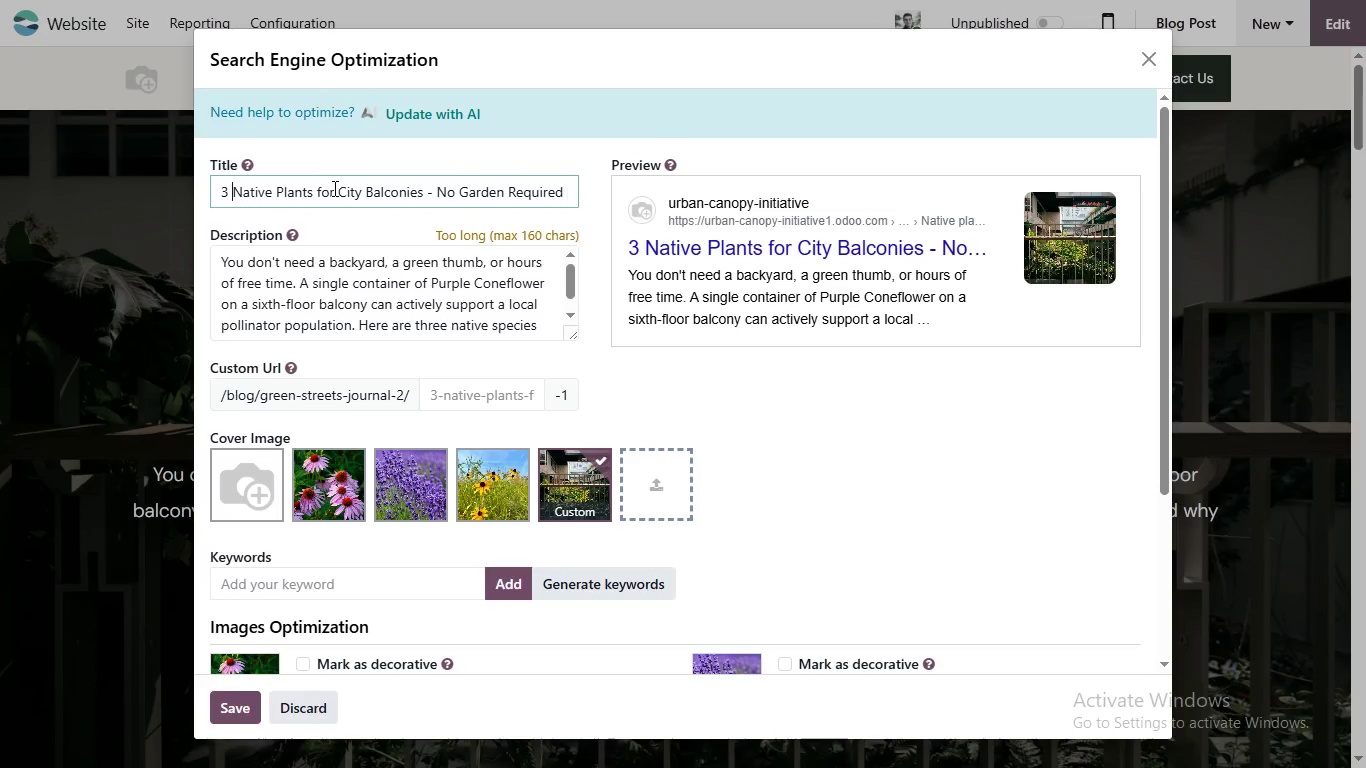 
hold_key(key=ArrowRight, duration=1.53)
 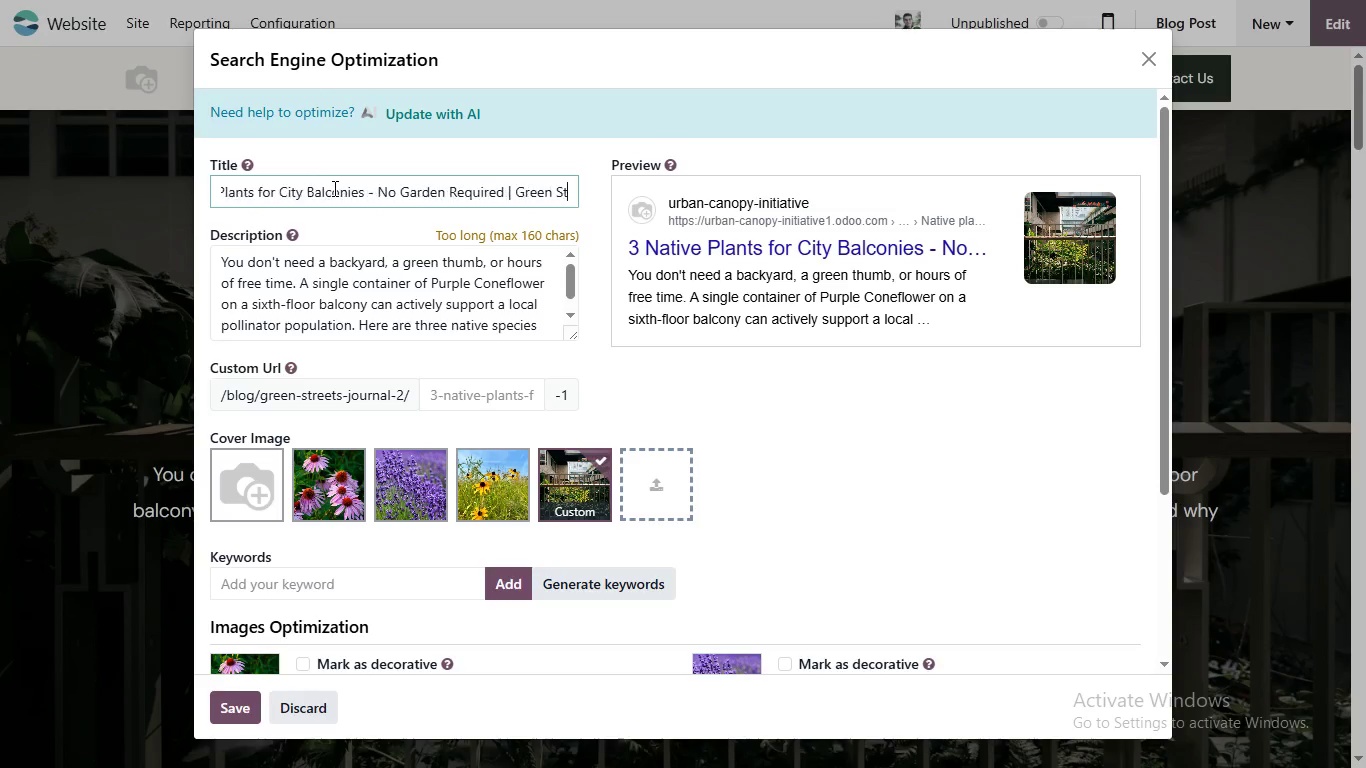 
hold_key(key=ArrowRight, duration=1.52)
 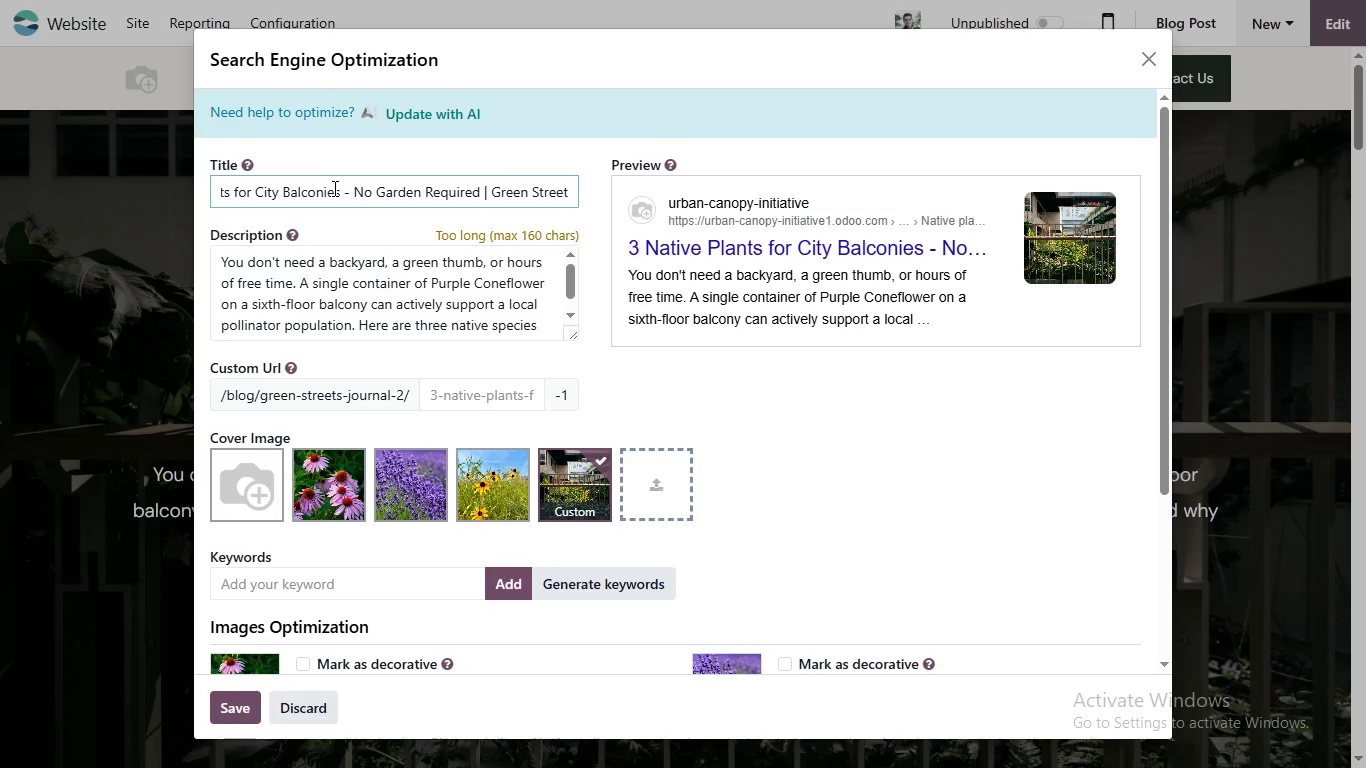 
key(ArrowRight)
 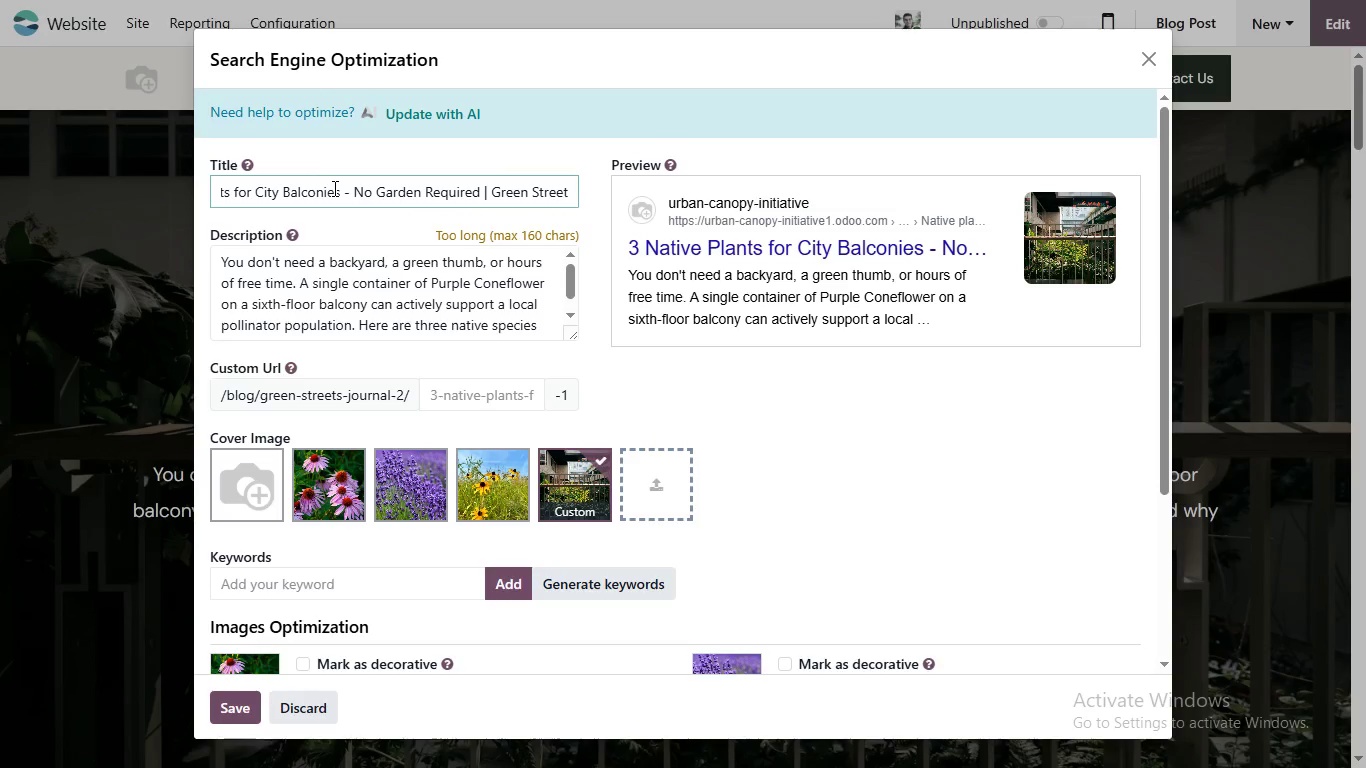 
key(ArrowRight)
 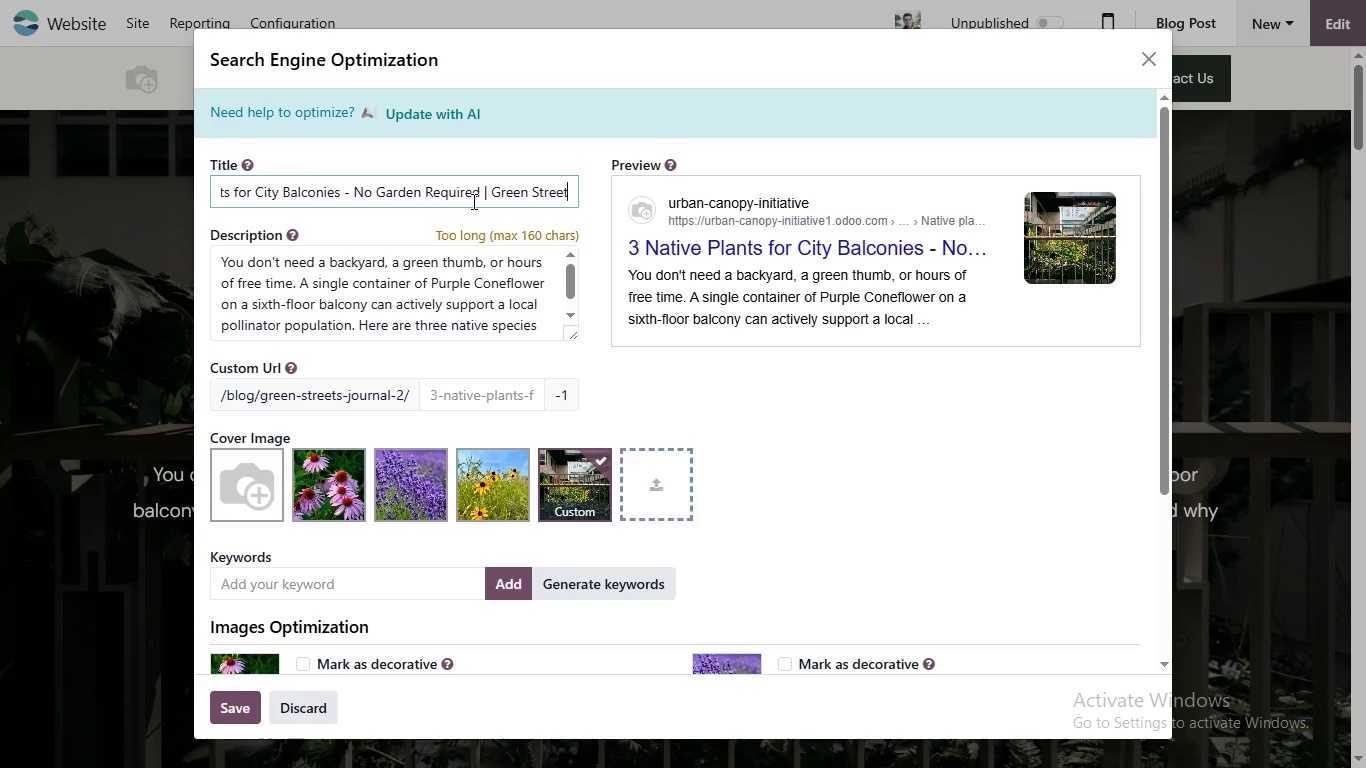 
wait(12.72)
 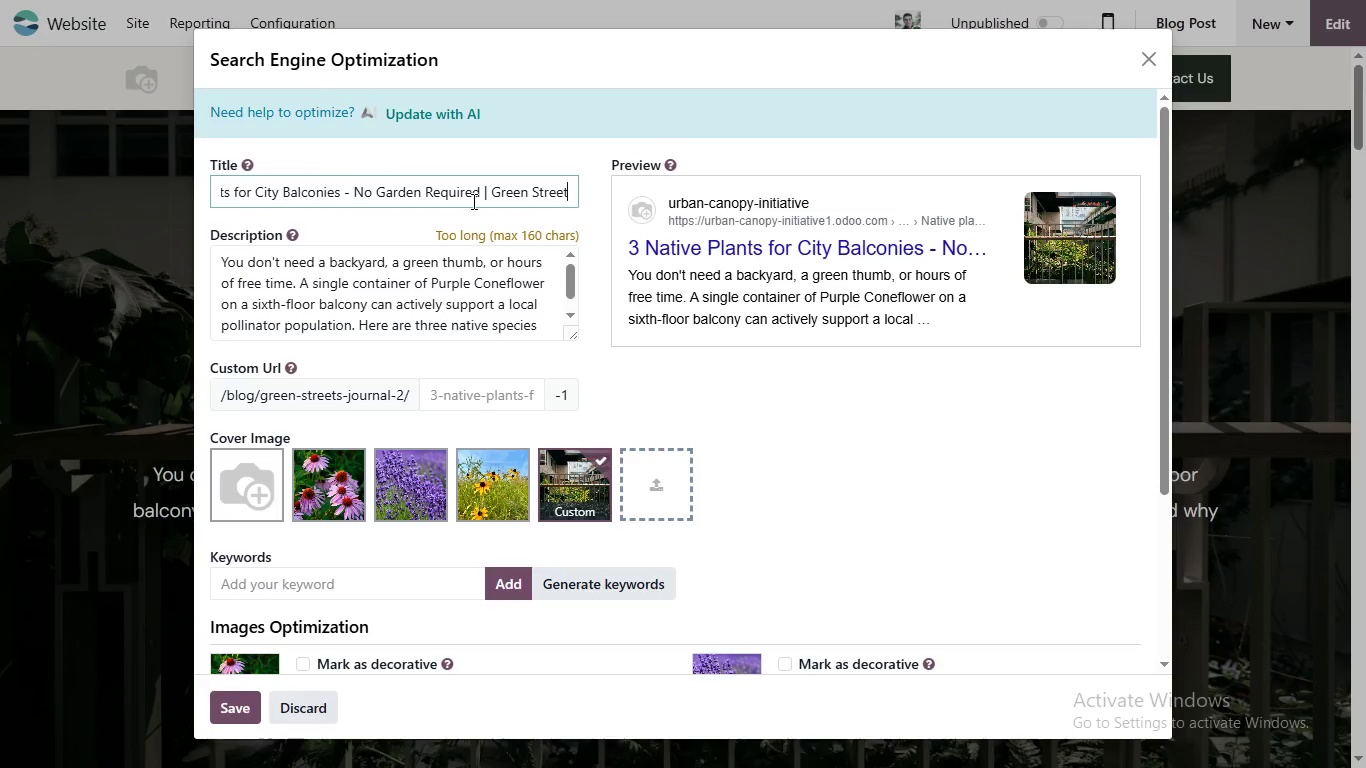 
hold_key(key=ArrowLeft, duration=1.52)
 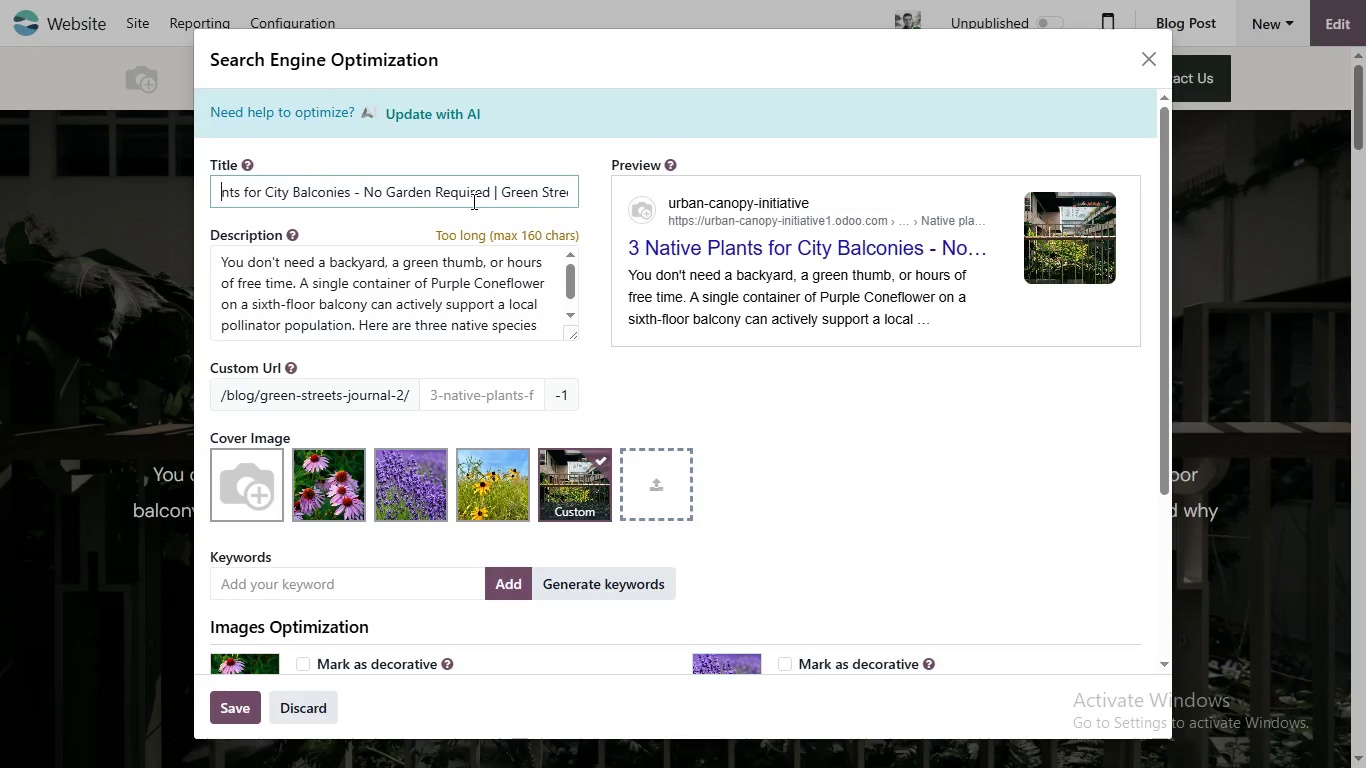 
hold_key(key=ArrowLeft, duration=1.5)
 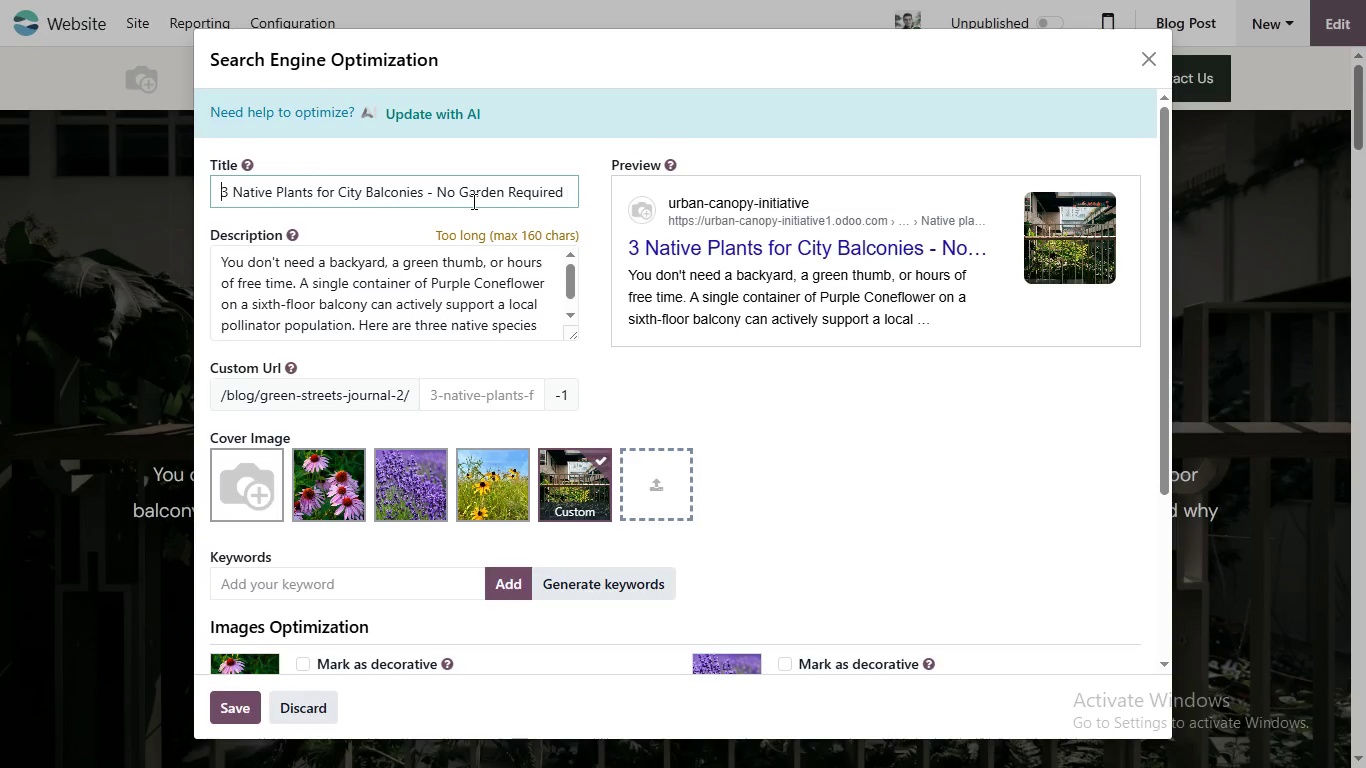 
key(ArrowLeft)
 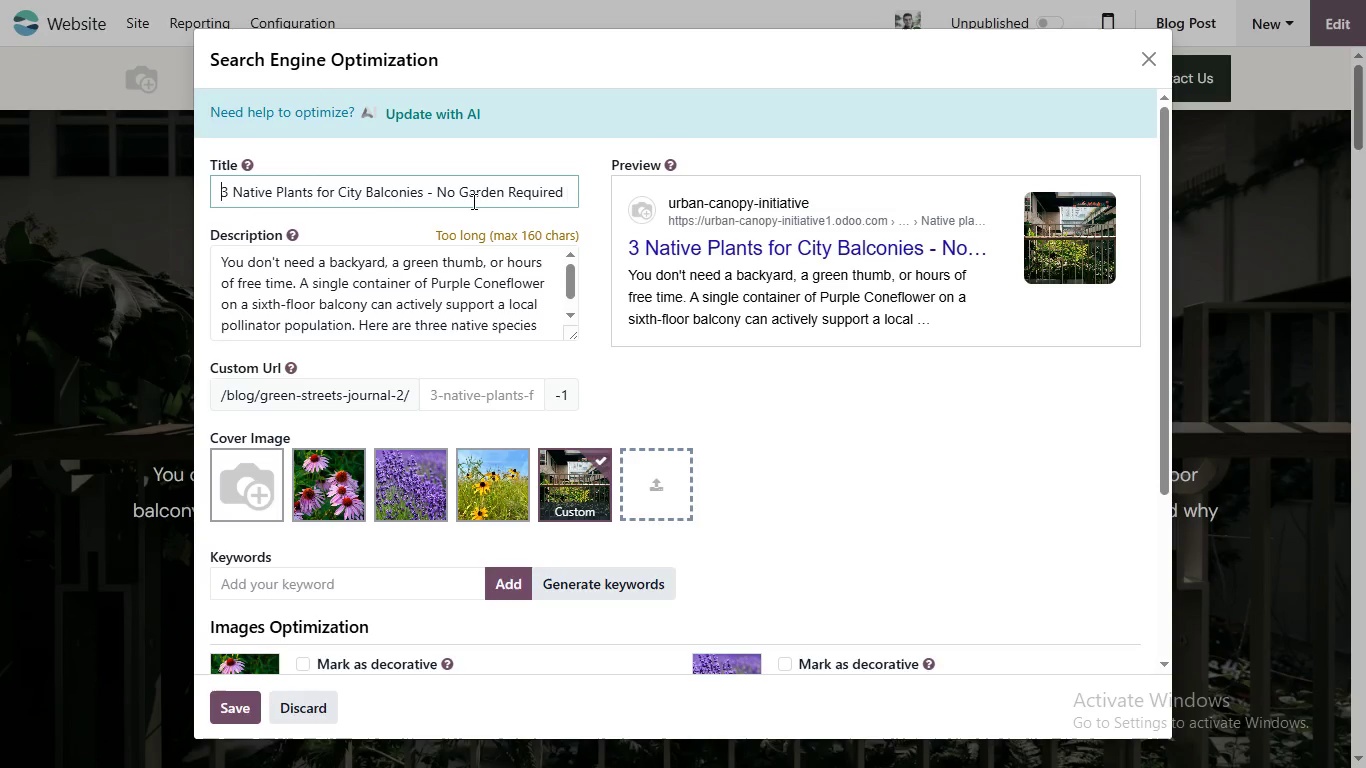 
key(ArrowLeft)
 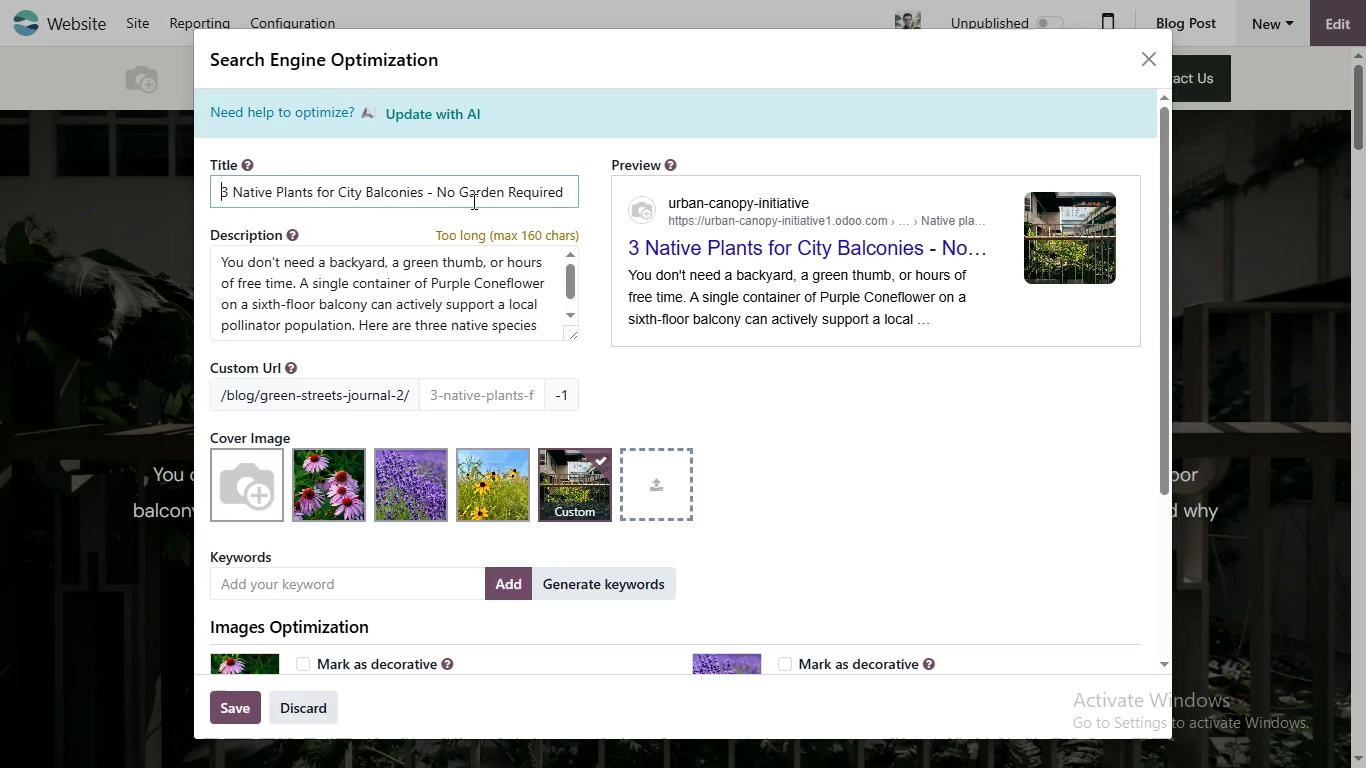 
key(ArrowLeft)
 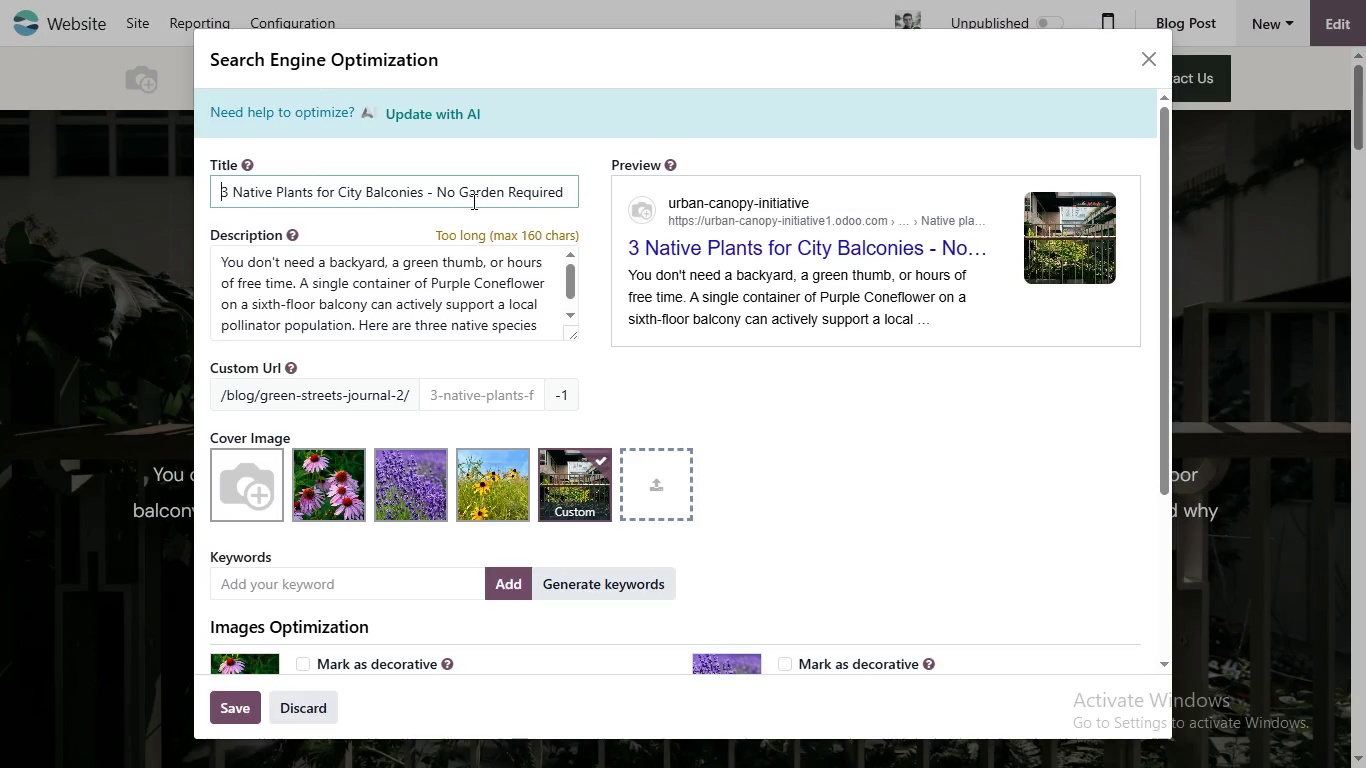 
key(ArrowLeft)
 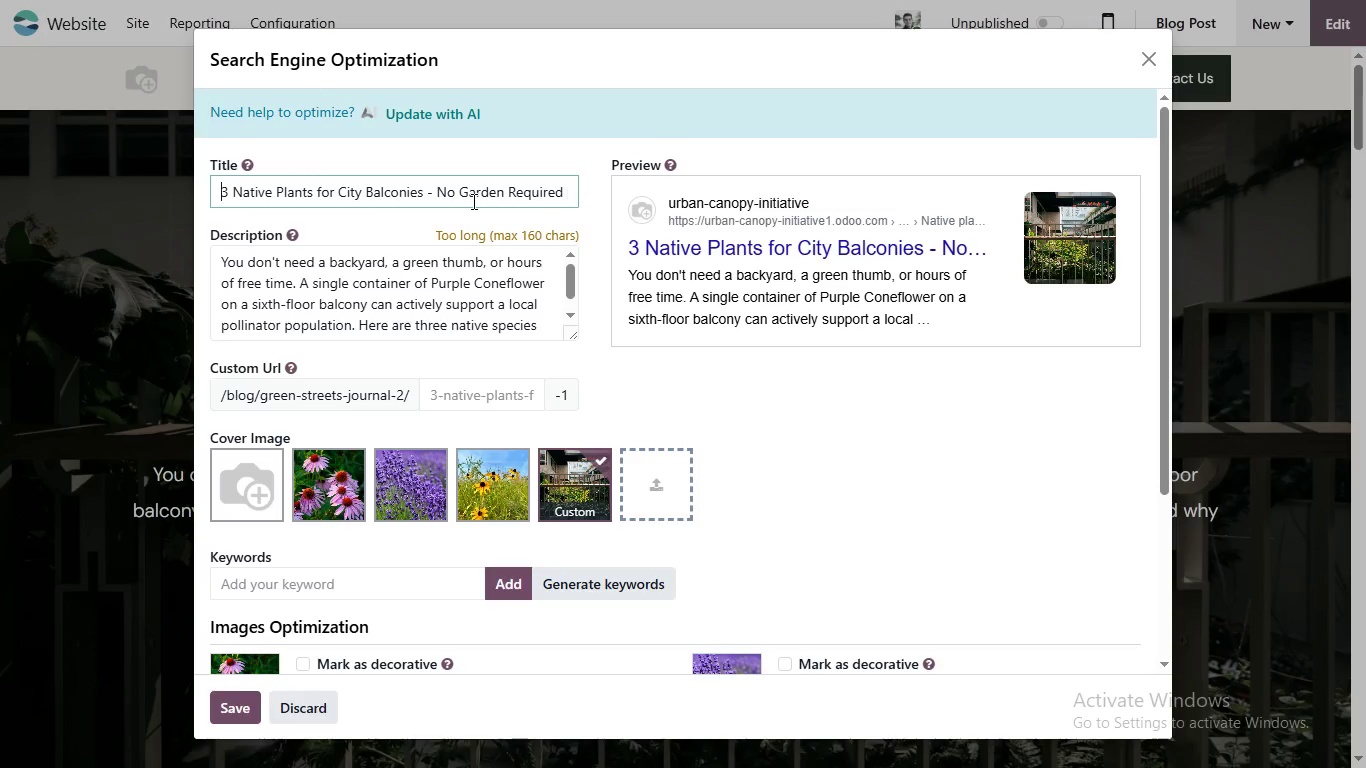 
key(ArrowLeft)
 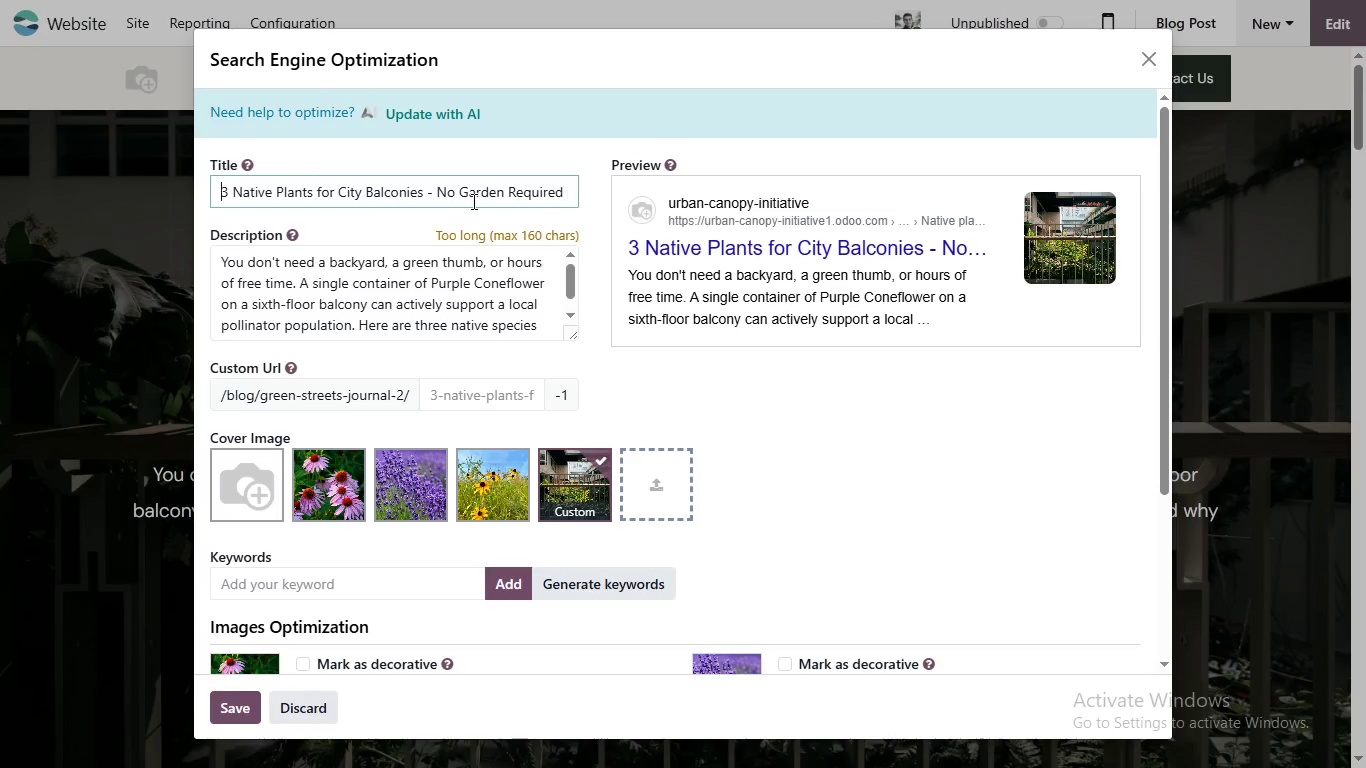 
key(ArrowLeft)
 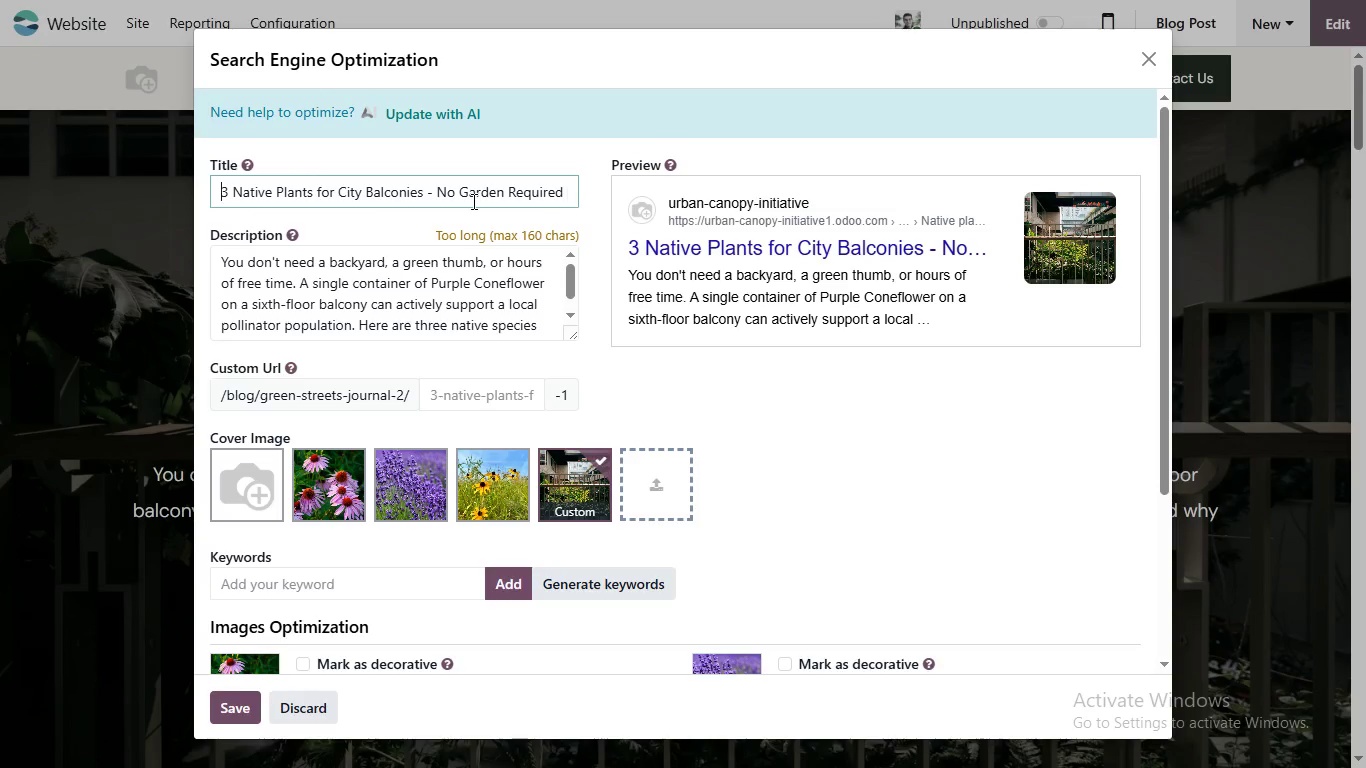 
key(ArrowLeft)
 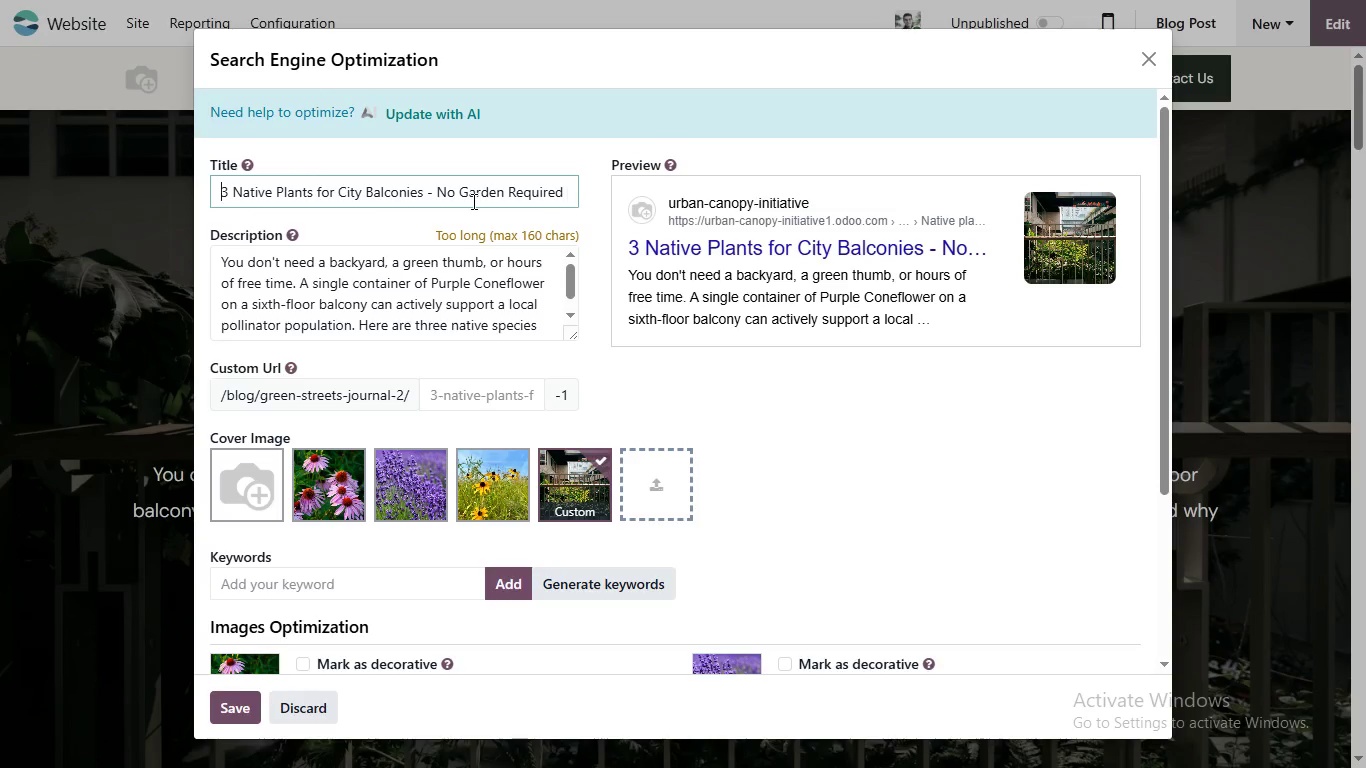 
key(ArrowLeft)
 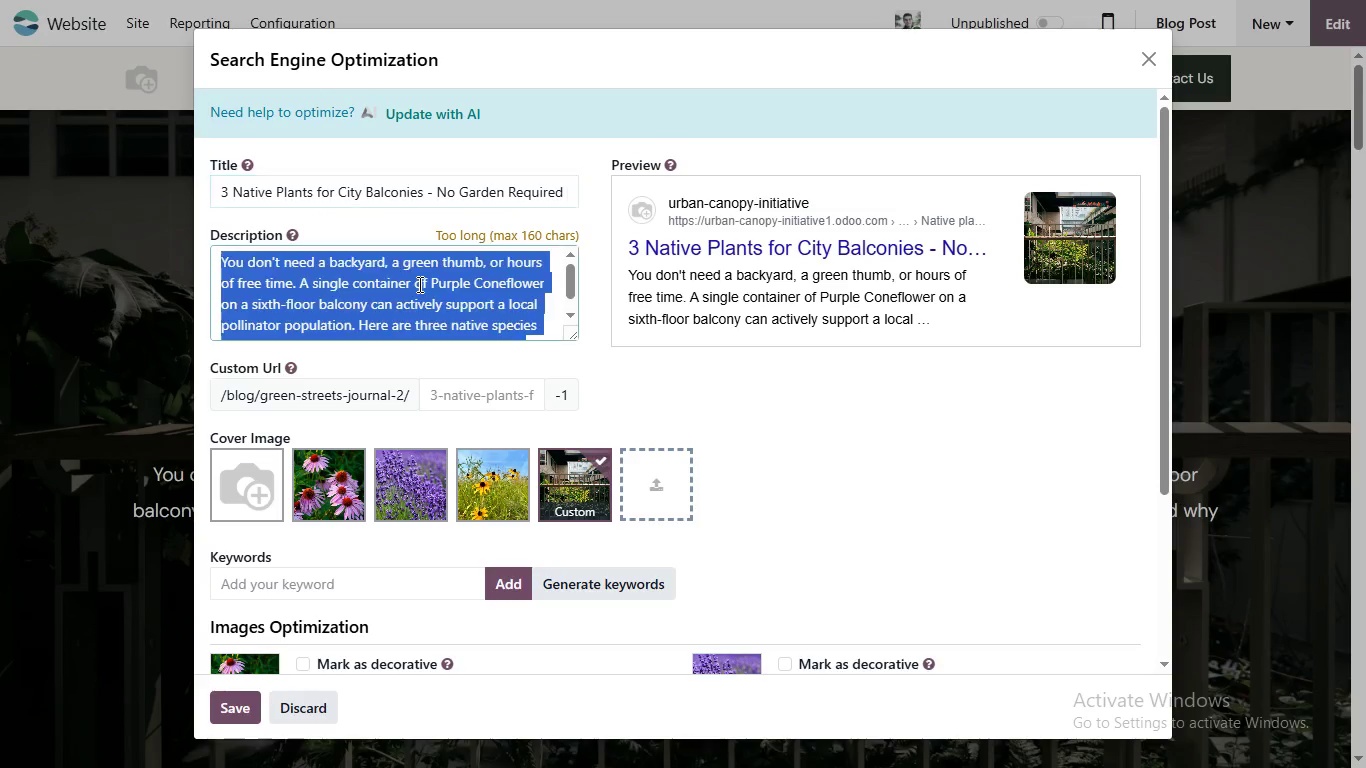 
left_click([418, 284])
 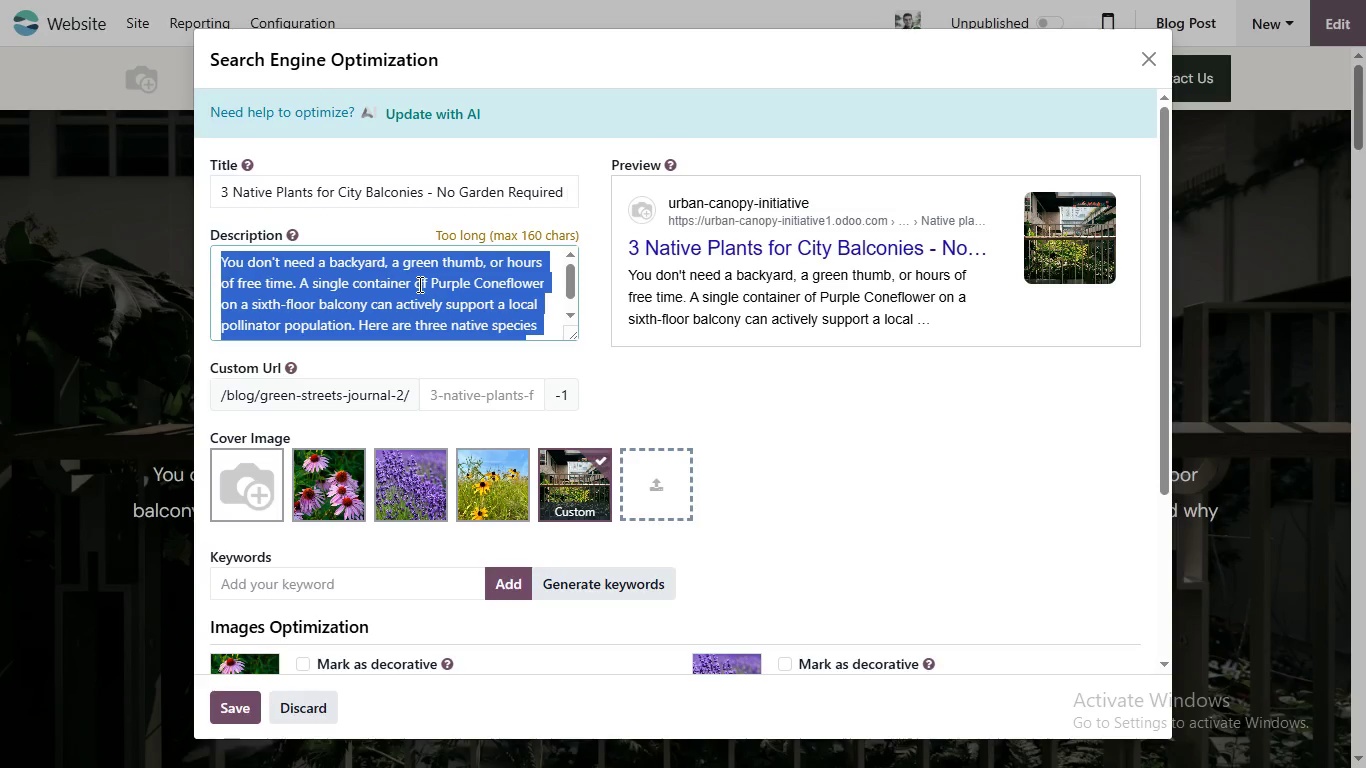 
key(Control+A)
 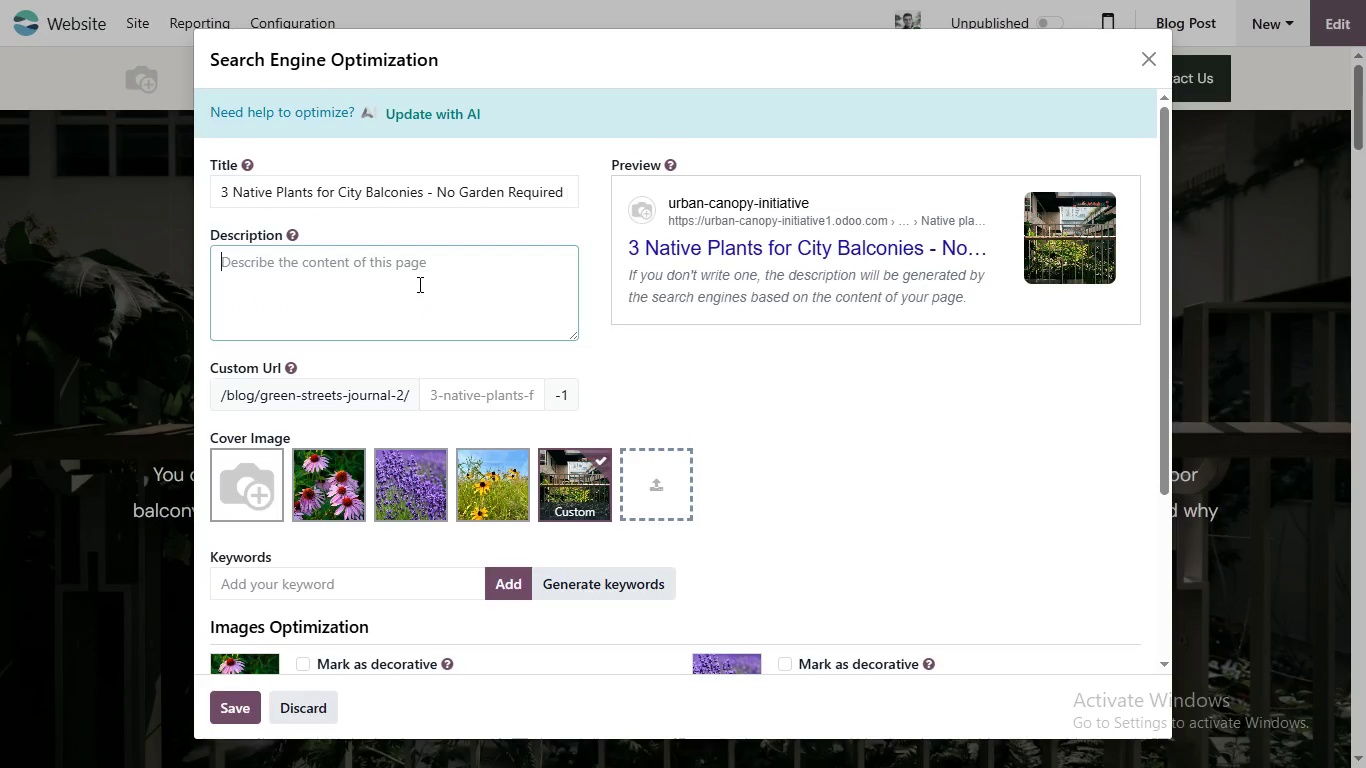 
key(Backspace)
type(Purble)
key(Backspace)
key(Backspace)
key(Backspace)
type(ple)
 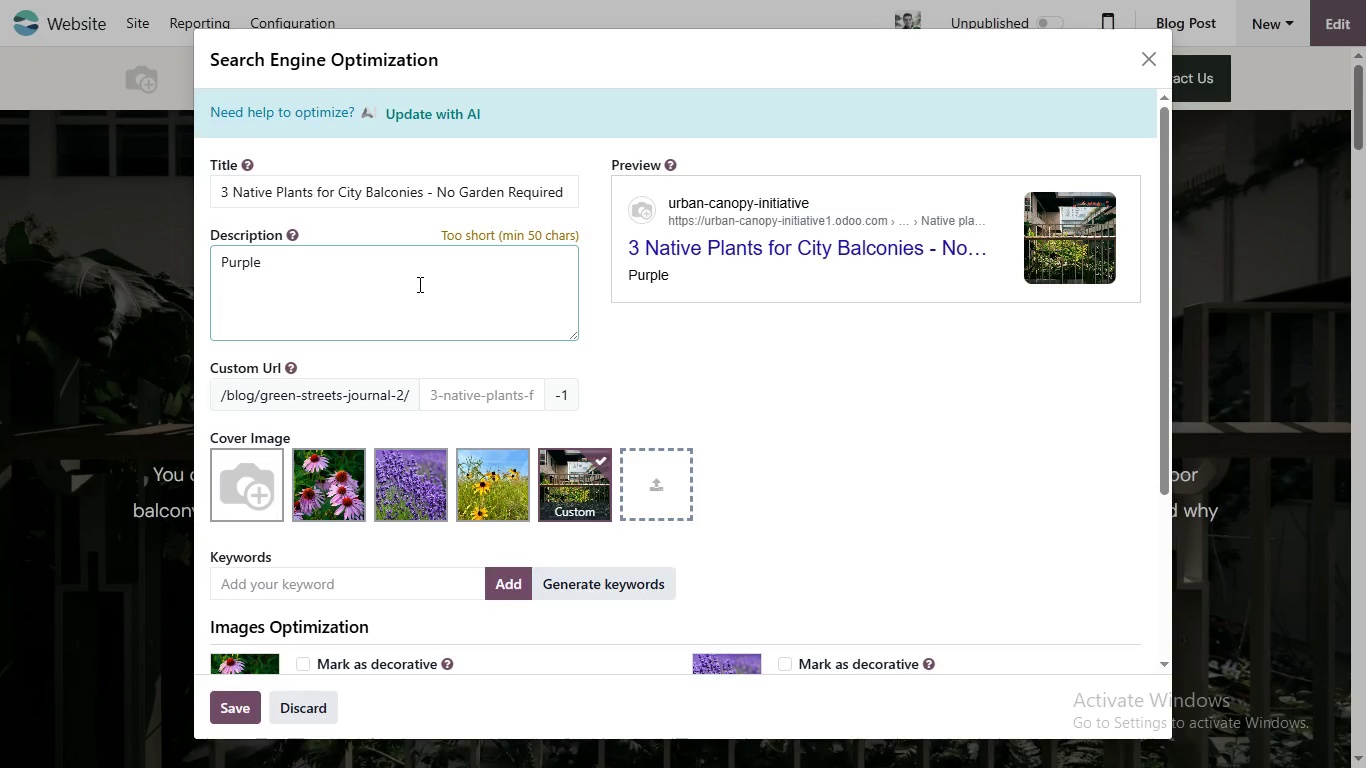 
type( Coneflower, Wild Bergamot, Black-yd)
key(Backspace)
key(Backspace)
key(Backspace)
key(Backspace)
type(e)
key(Backspace)
type(yed Susan)
 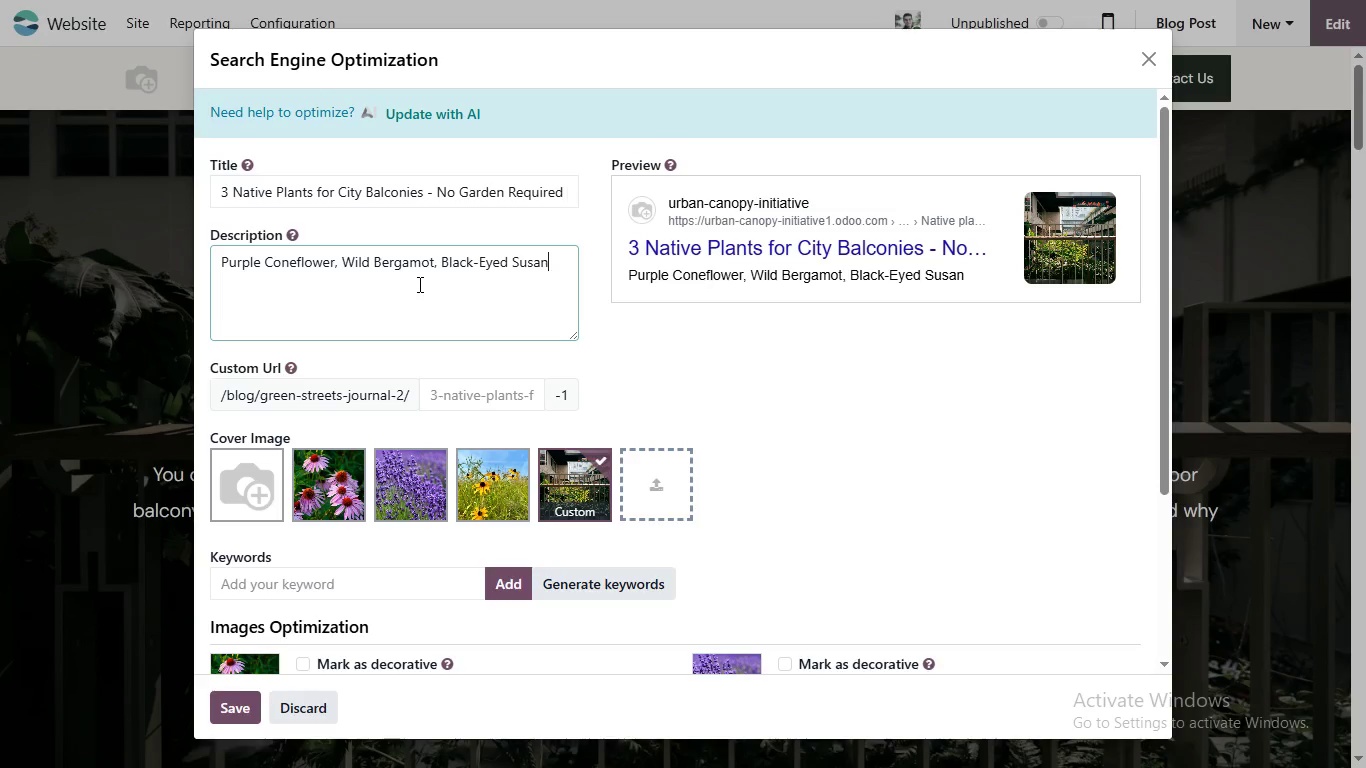 
wait(11.84)
 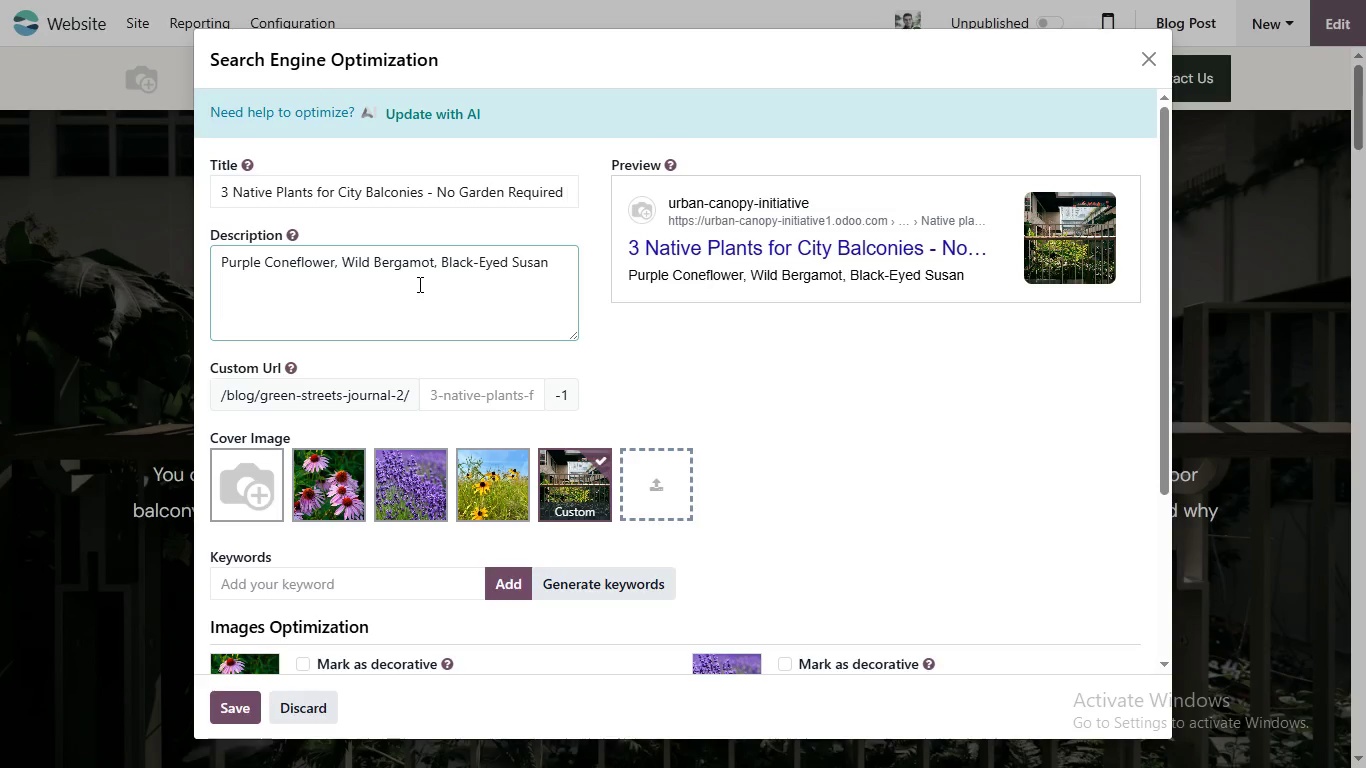 
type( three)
 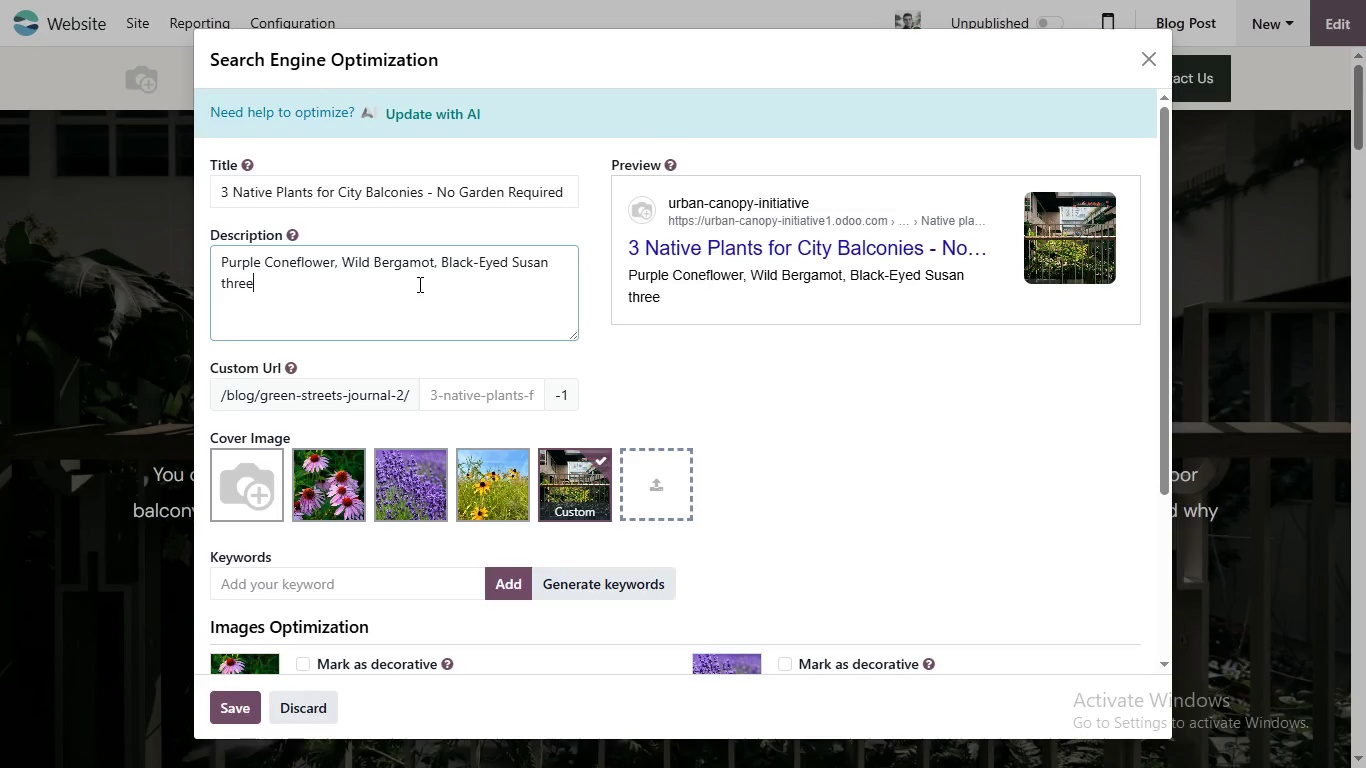 
type(u)
key(Backspace)
type(native plantt)
key(Backspace)
type(s any urban dweller can grow in contaienrs)
 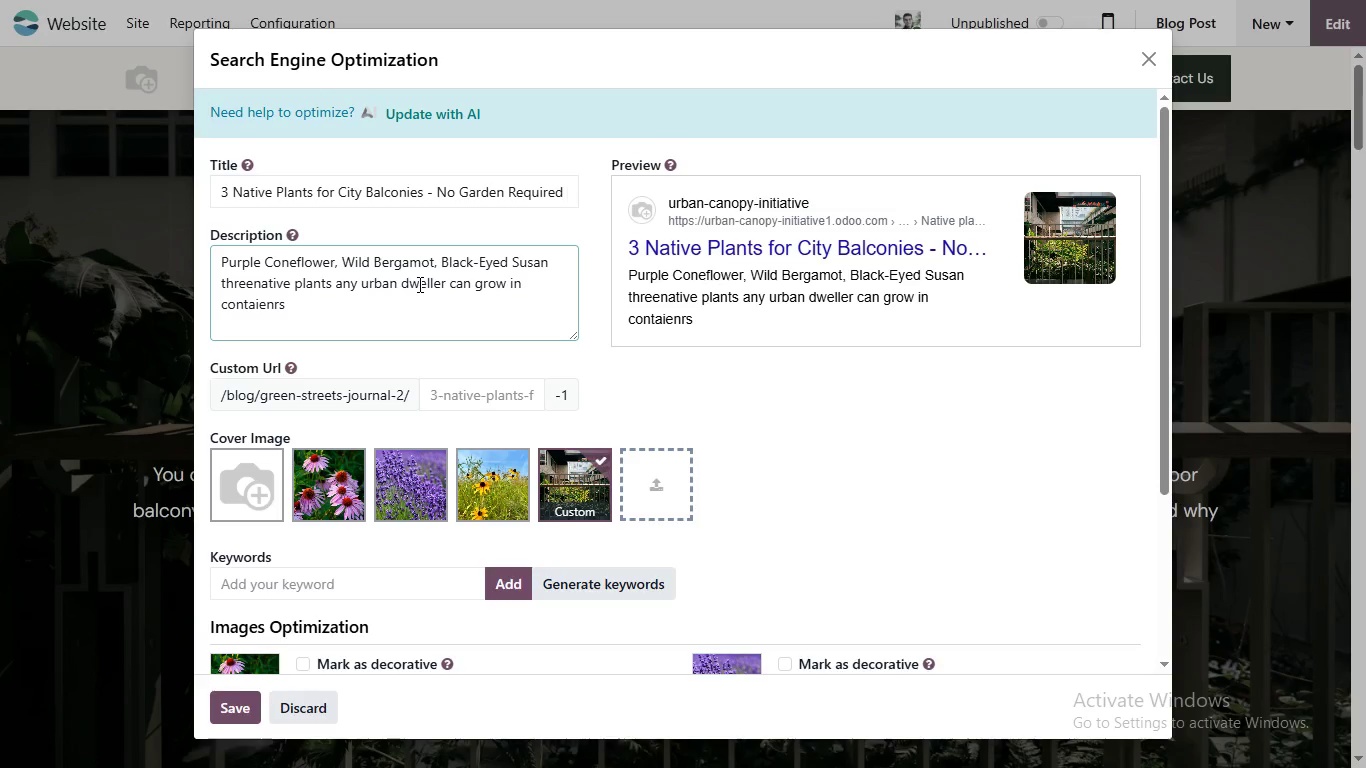 
type( to support local po)
 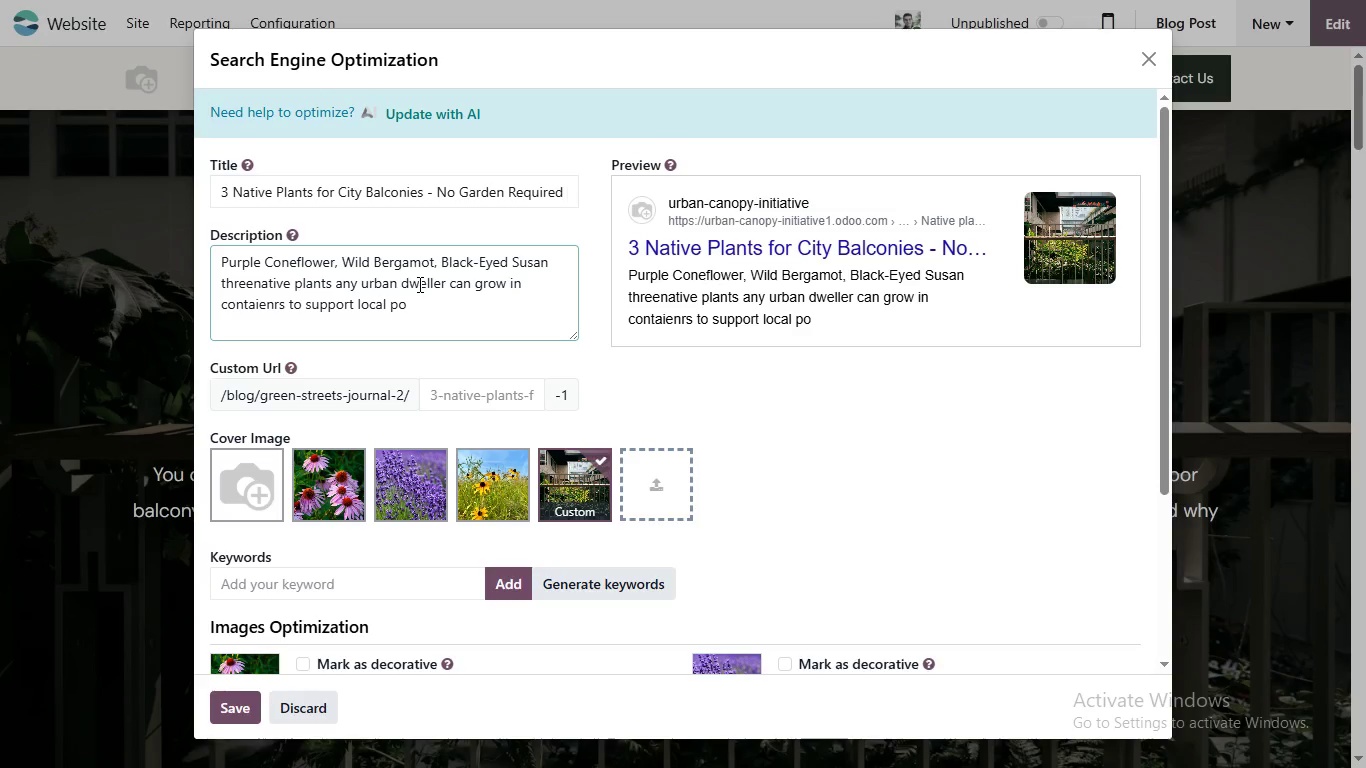 
type(ol)
key(Backspace)
key(Backspace)
type(llinators. Ber)
key(Backspace)
type(ginnr-friendly guide.)
 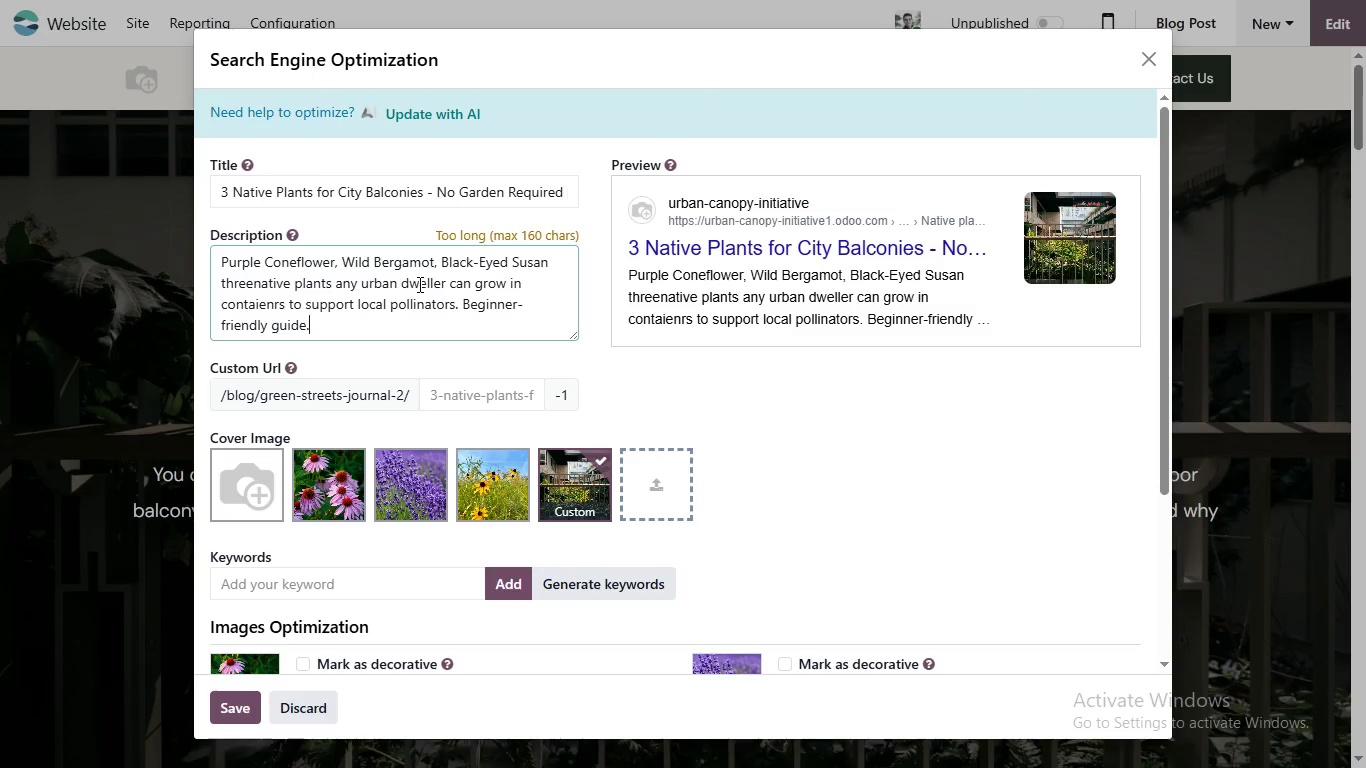 
wait(9.97)
 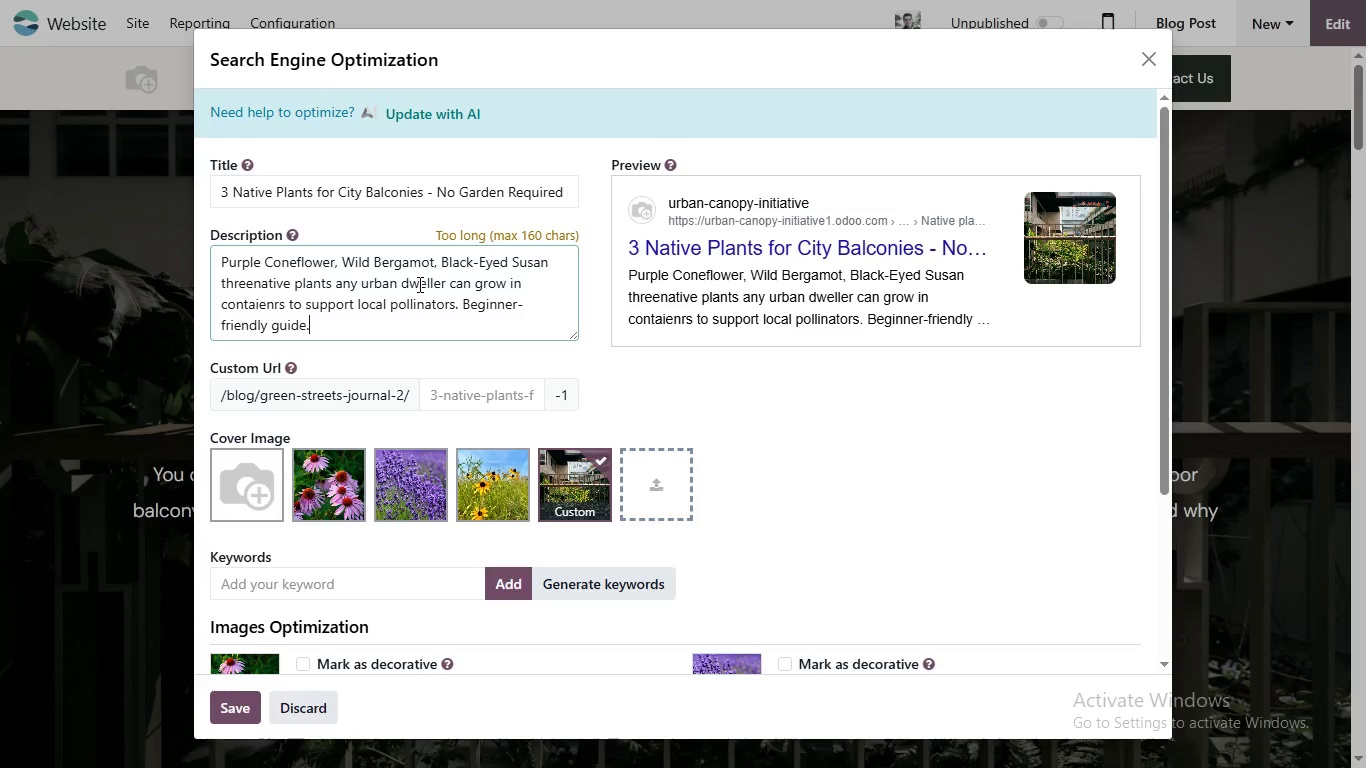 
left_click([249, 276])
 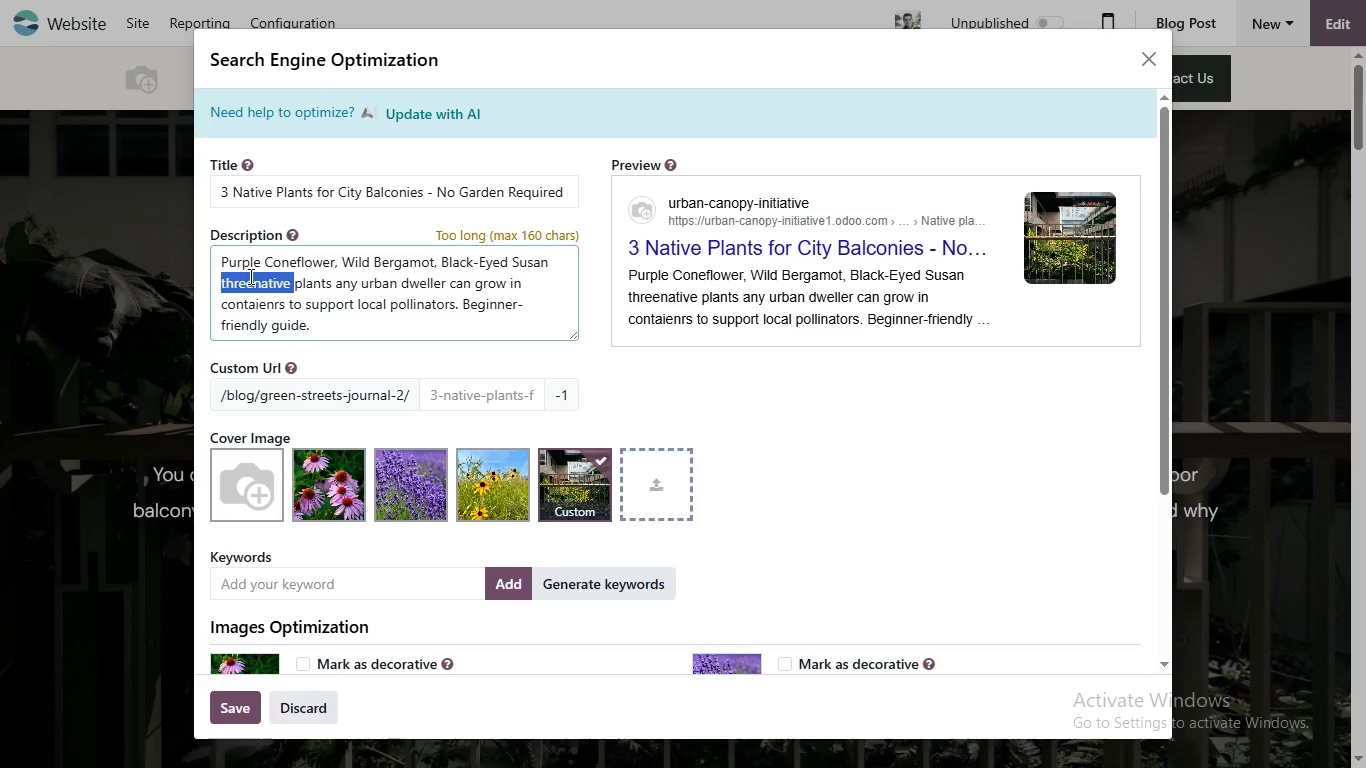 
double_click([249, 276])
 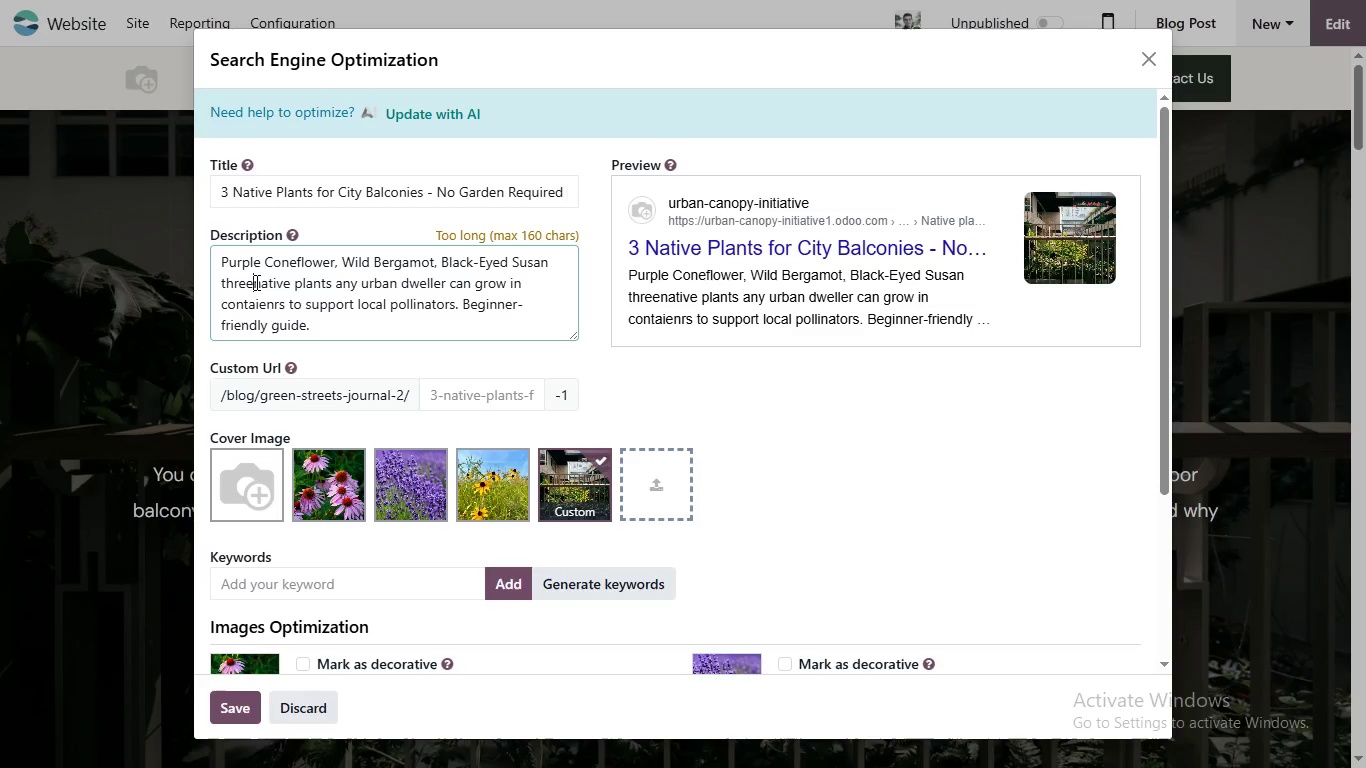 
left_click([255, 282])
 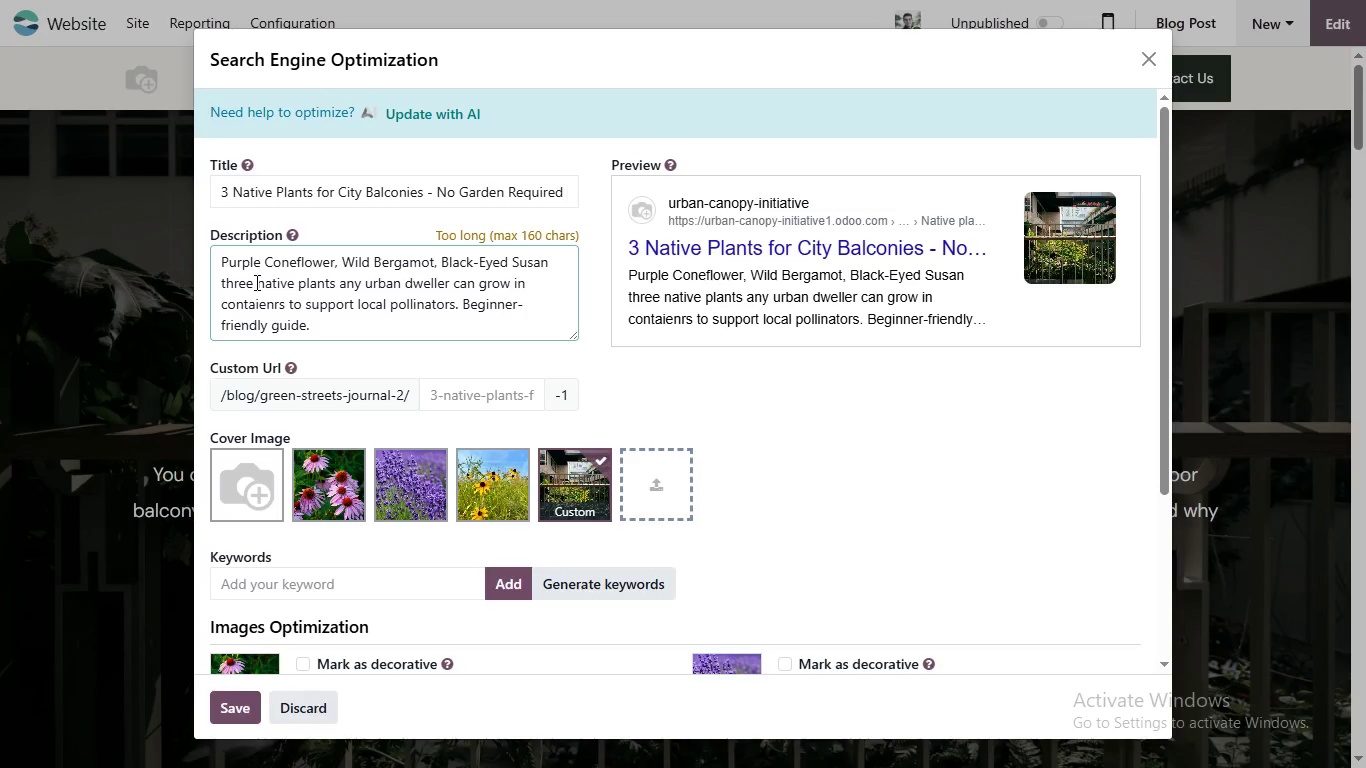 
key(Space)
 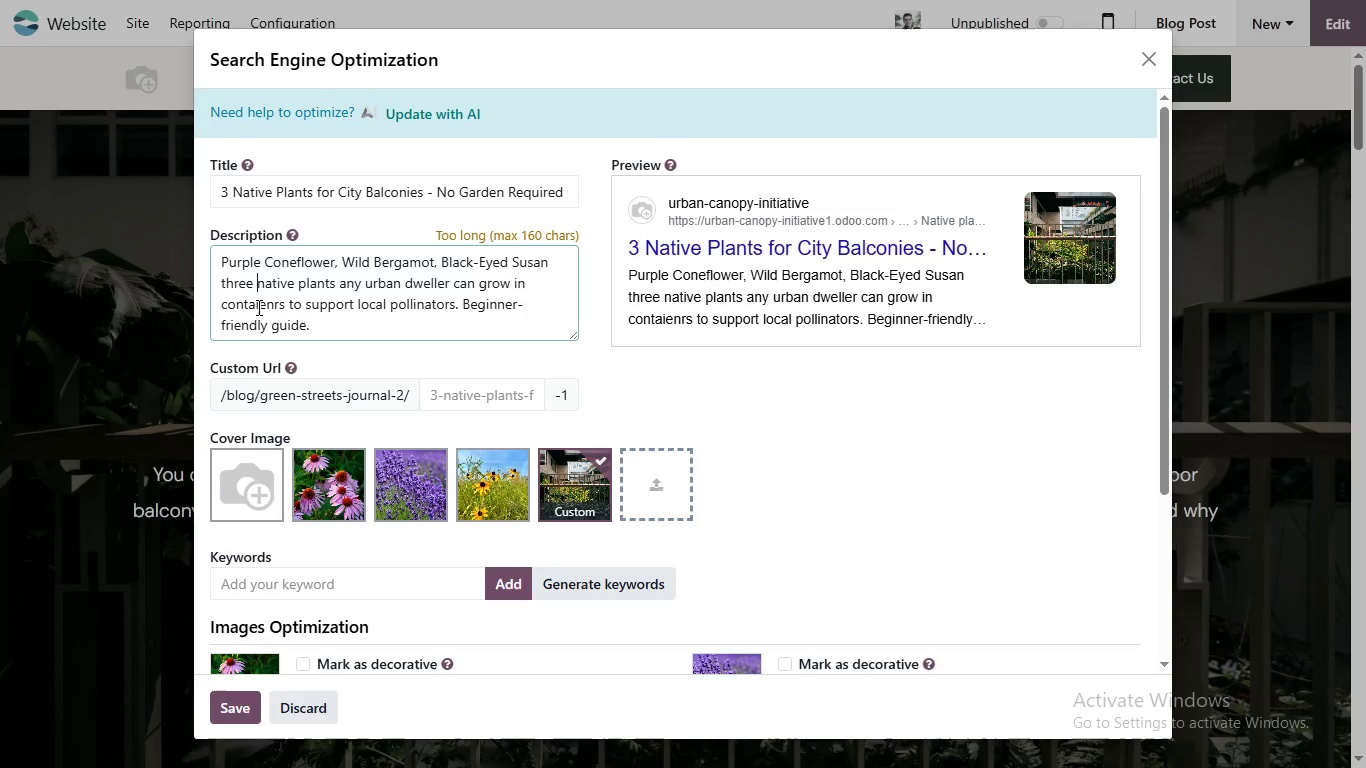 
wait(5.33)
 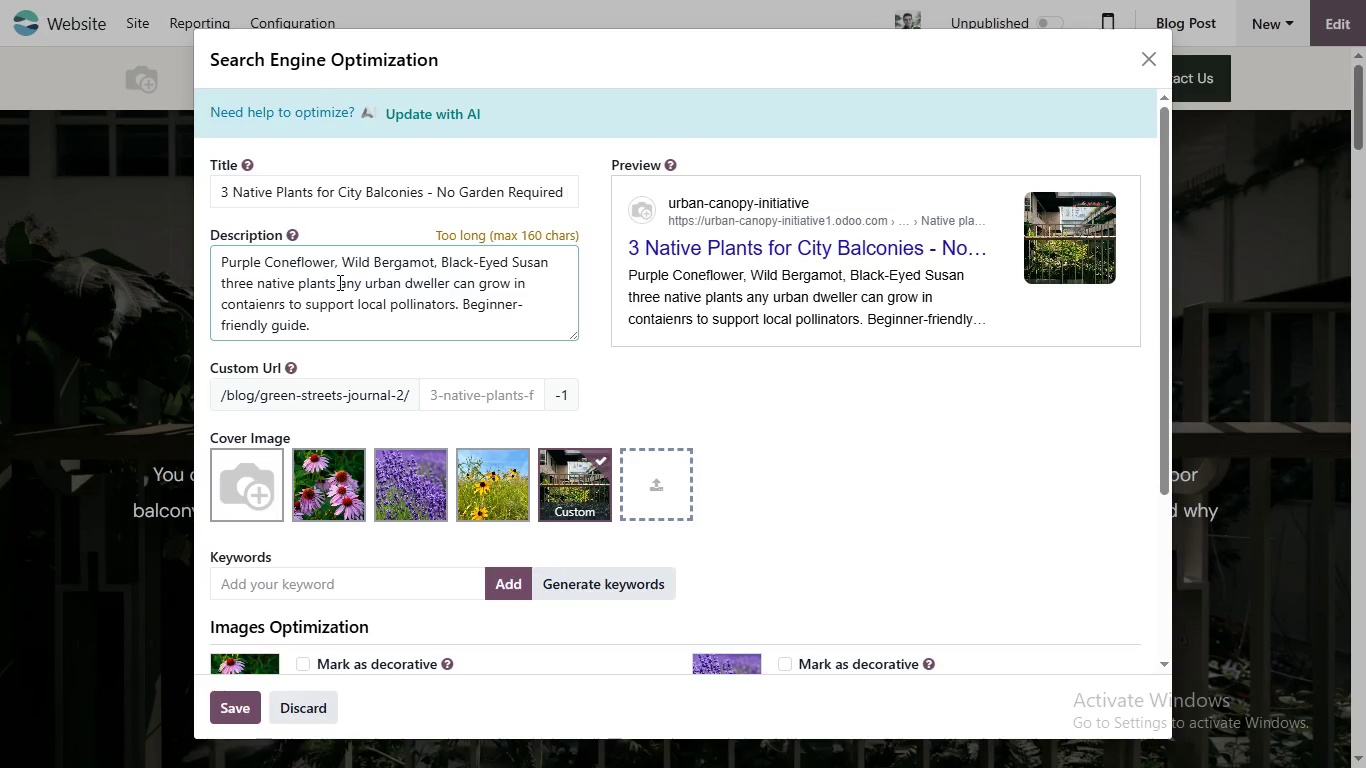 
double_click([257, 307])
 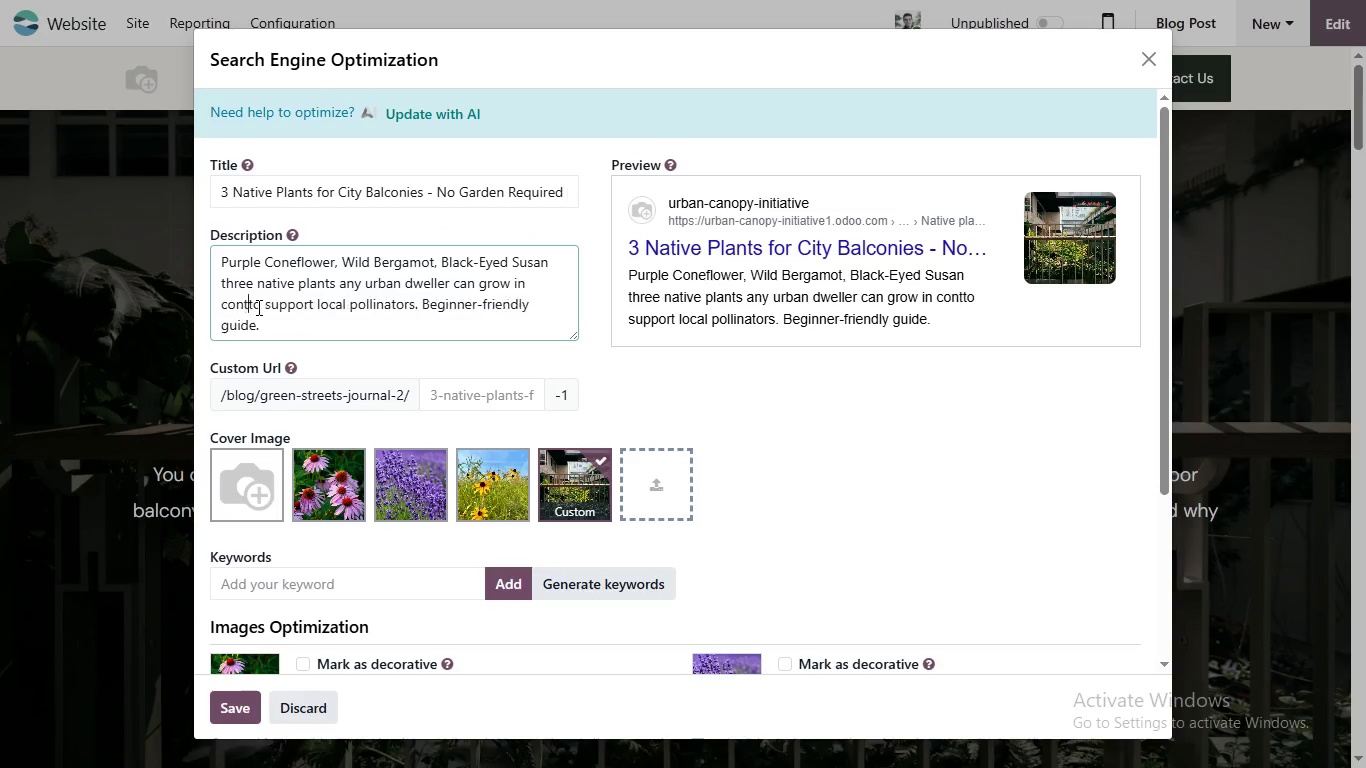 
type(containers )
 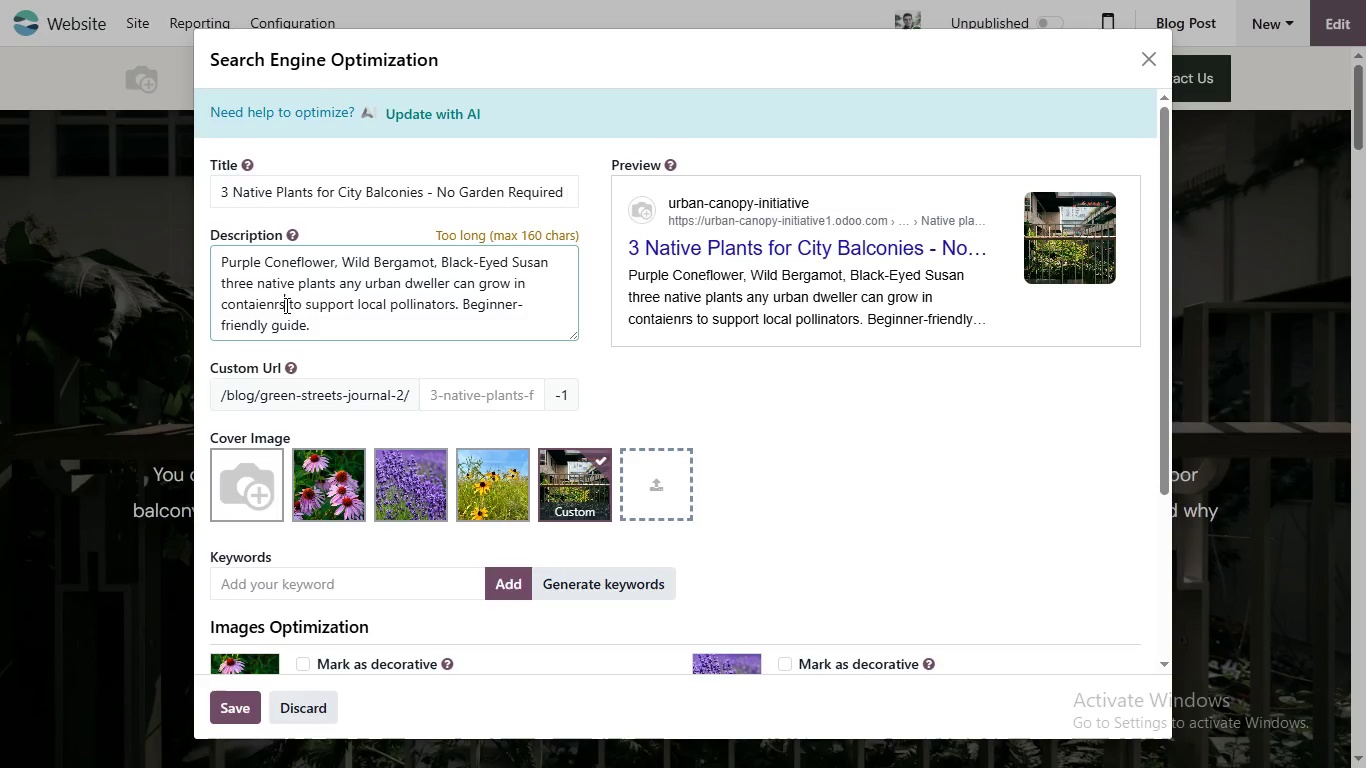 
left_click([285, 305])
 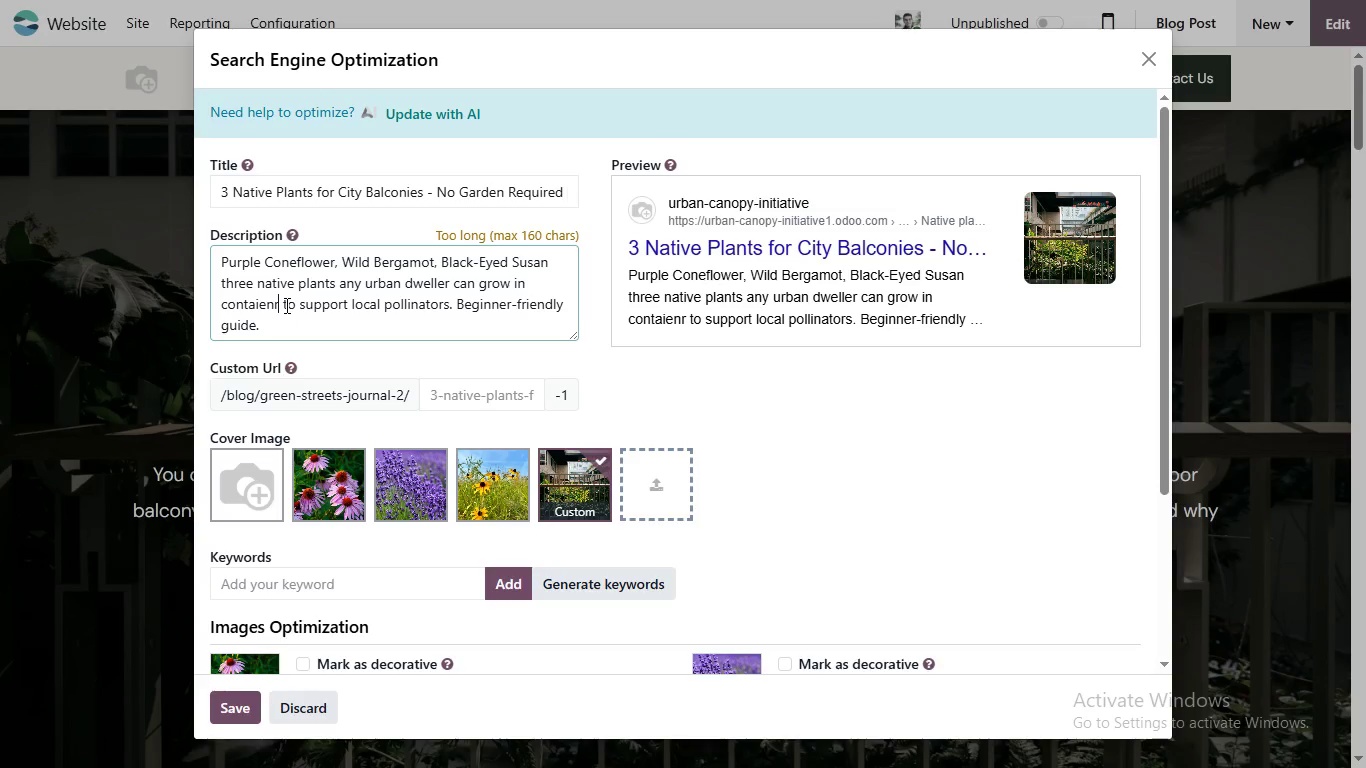 
key(Backspace)
key(Backspace)
key(Backspace)
key(Backspace)
key(Backspace)
key(Backspace)
key(Backspace)
key(Backspace)
key(Backspace)
type(ontainers)
 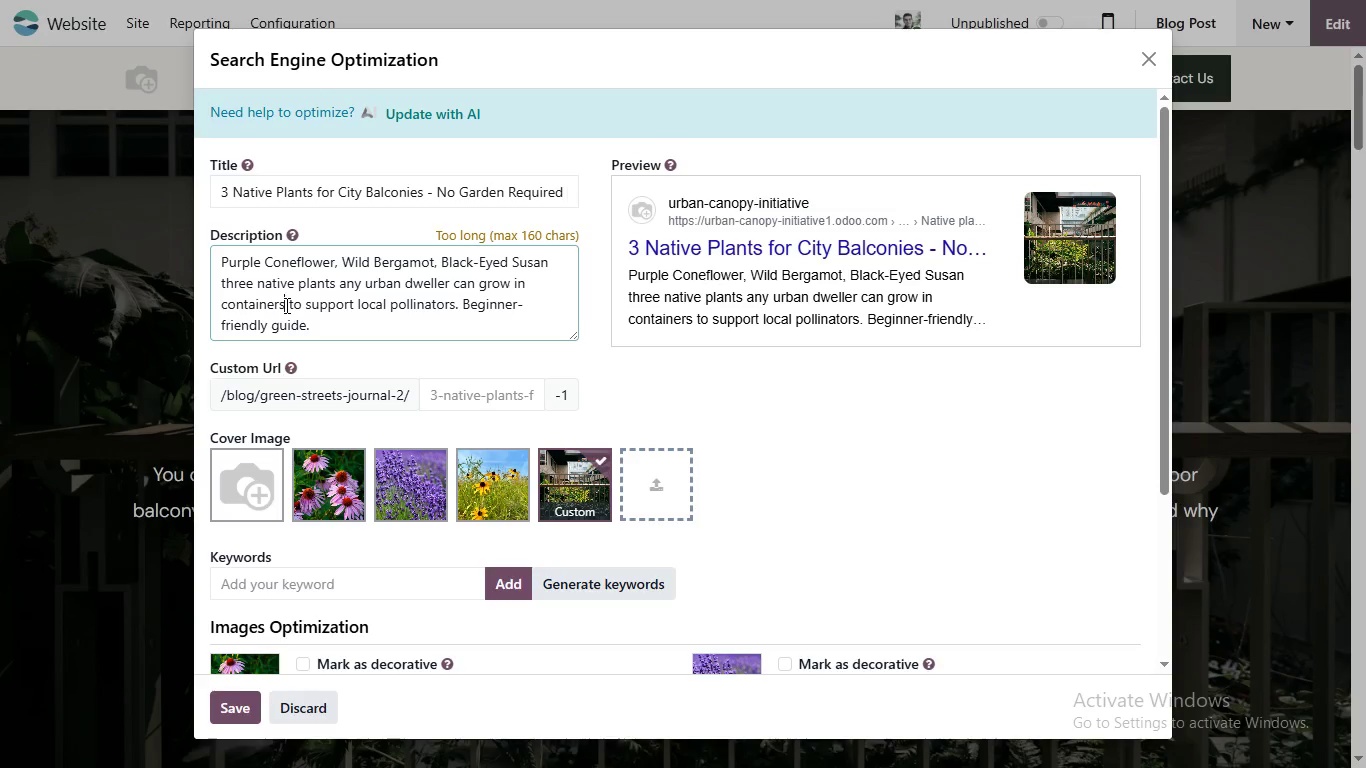 
wait(9.92)
 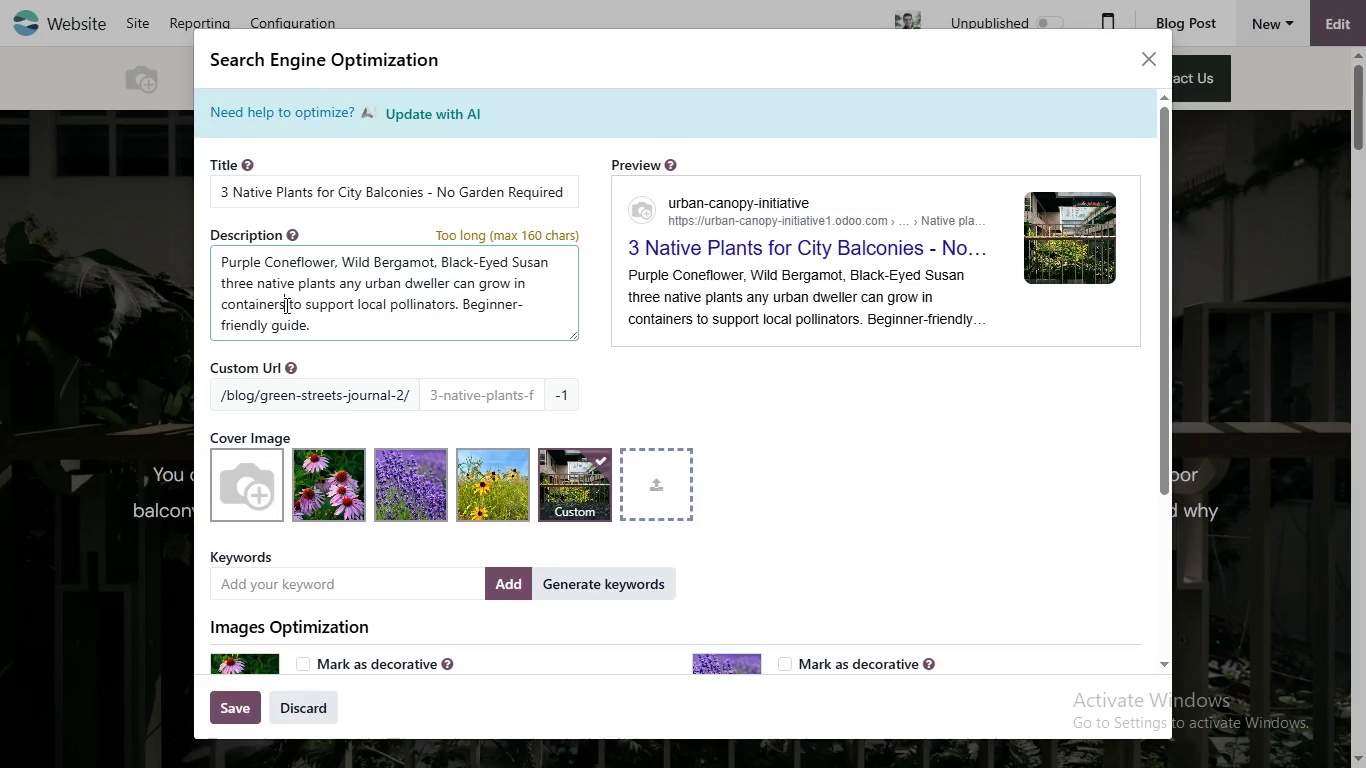 
left_click([459, 393])
 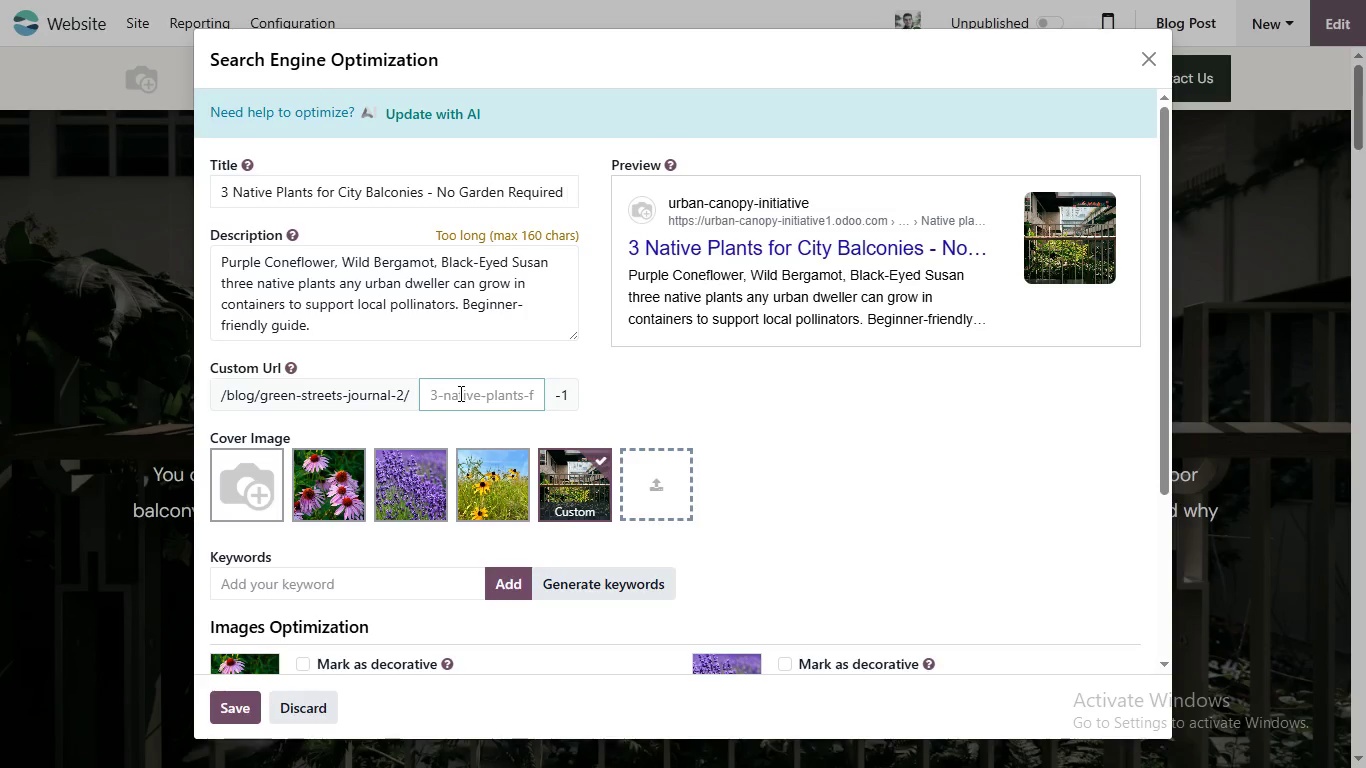 
type(native-plants)
 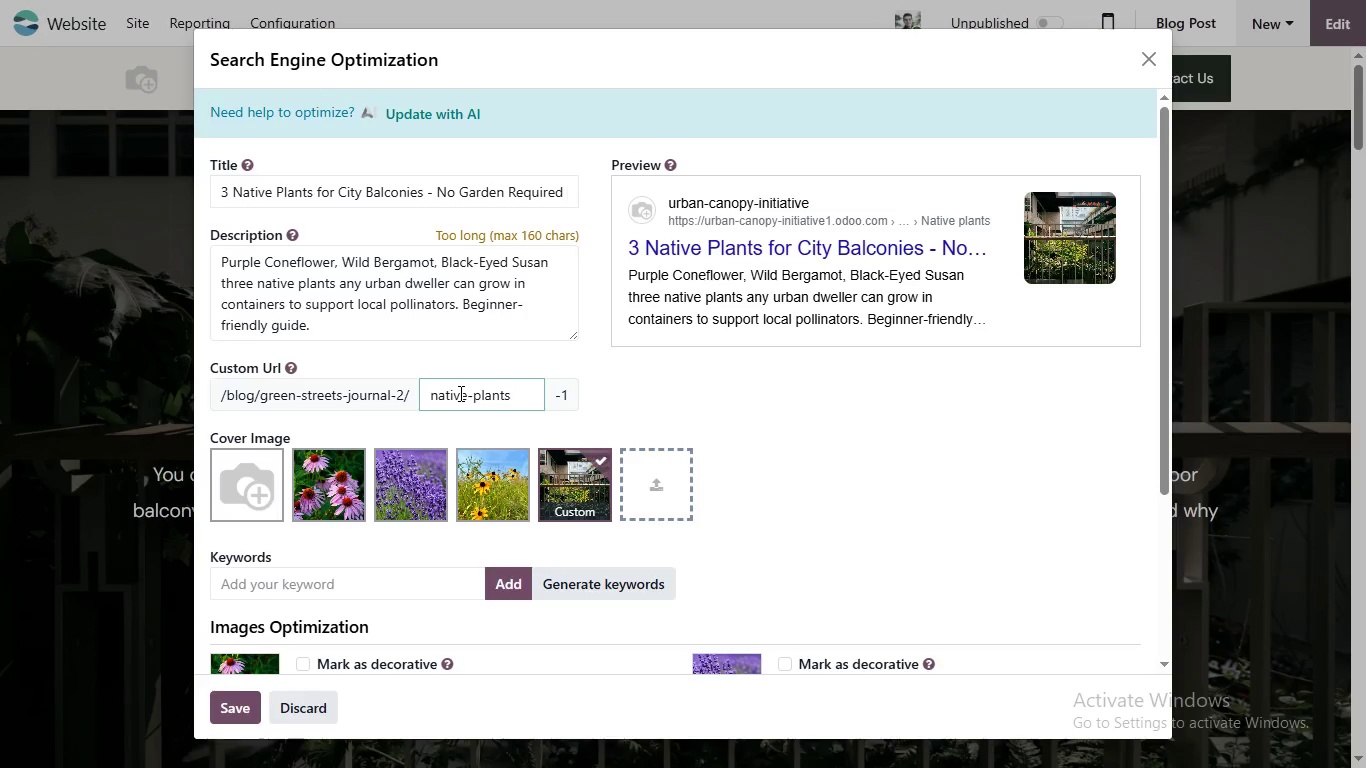 
wait(16.64)
 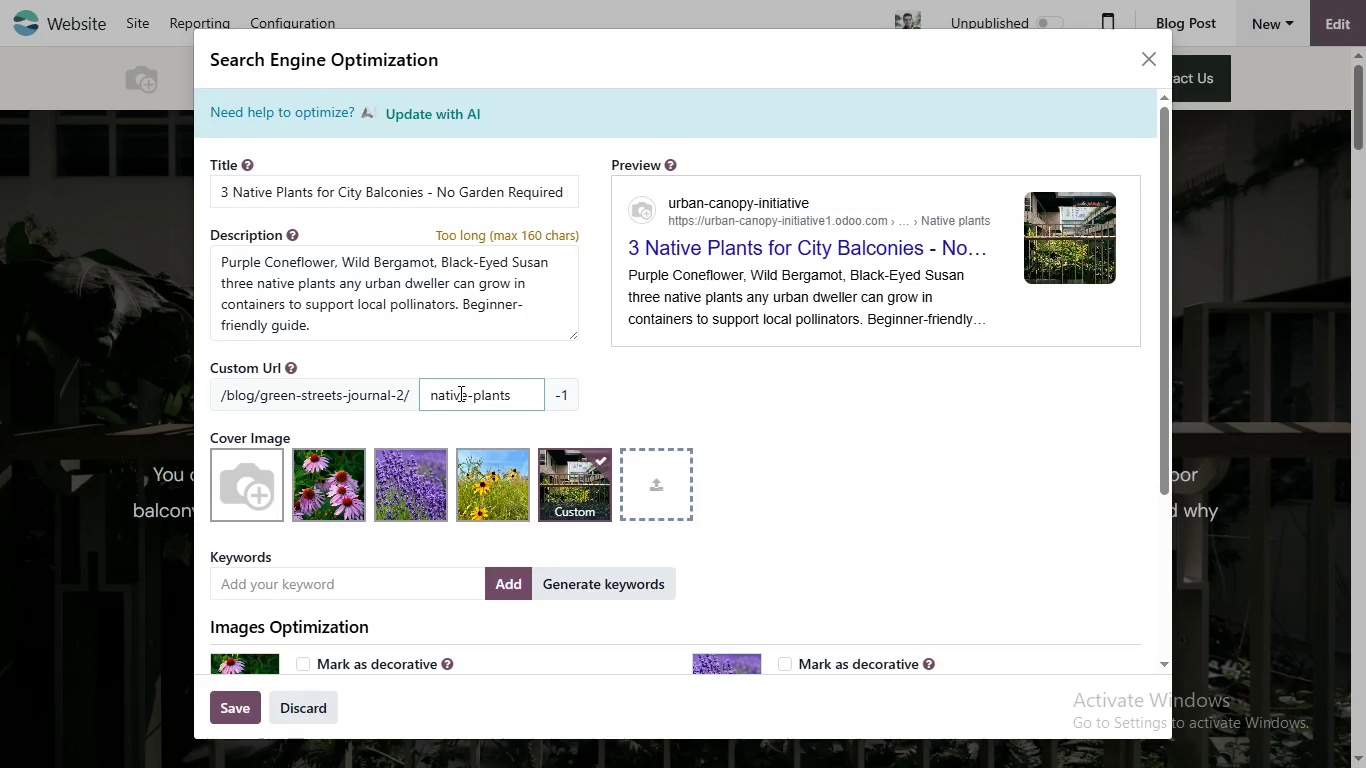 
type(-city-)
 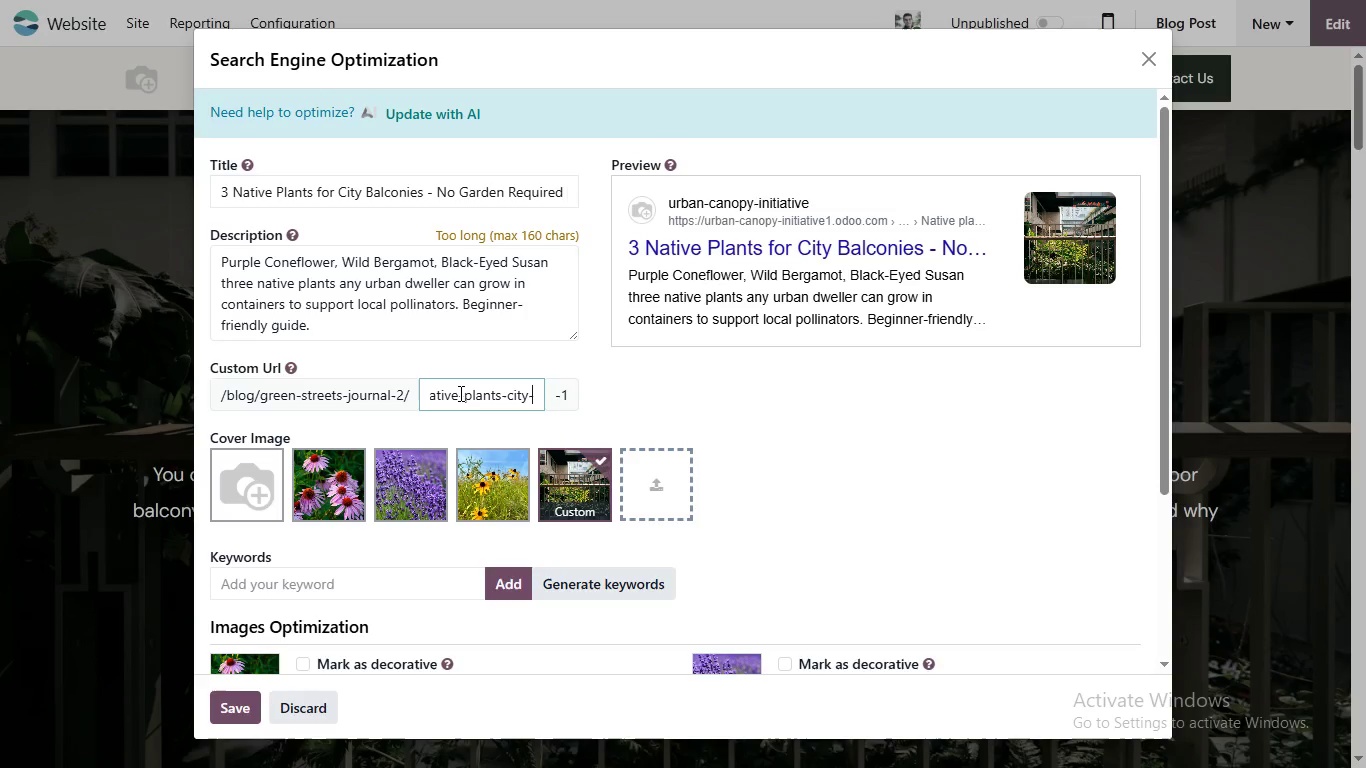 
type(balcony-)
 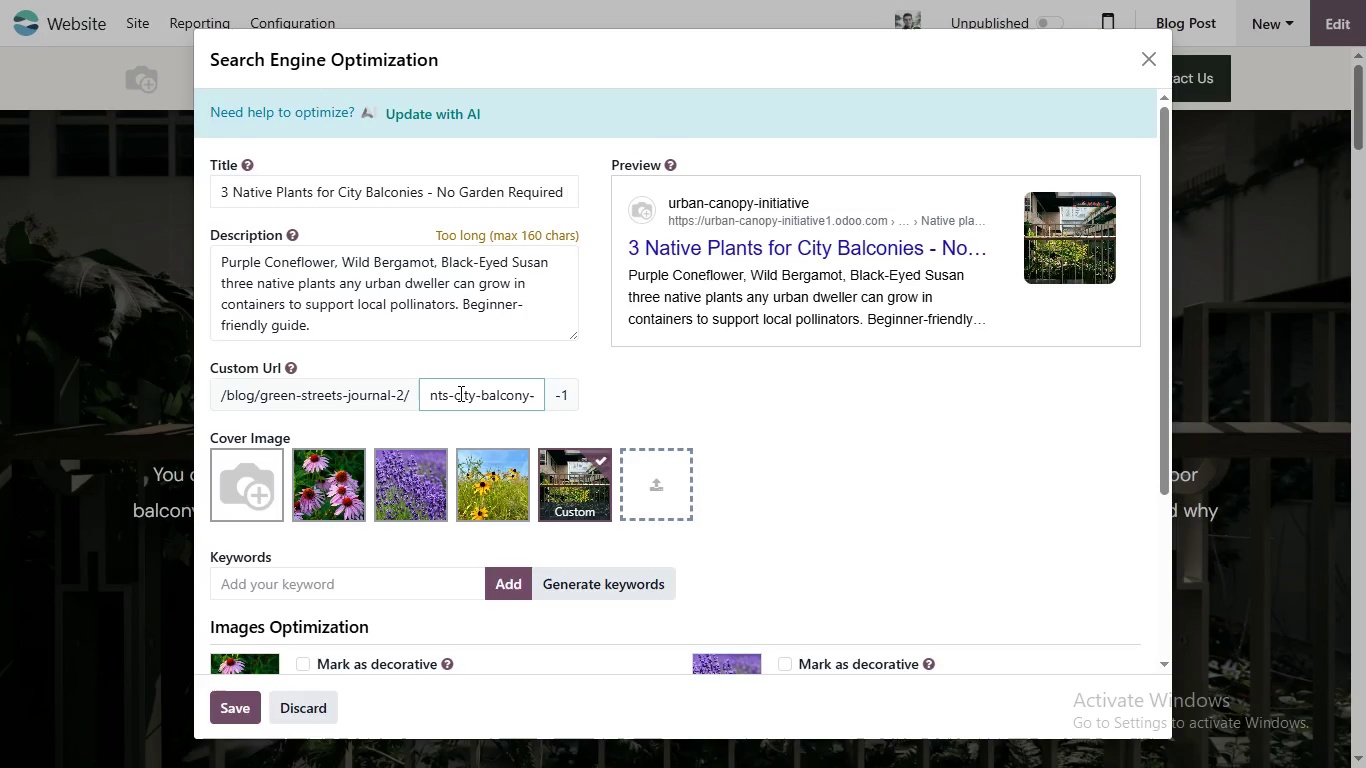 
type(container-garden)
 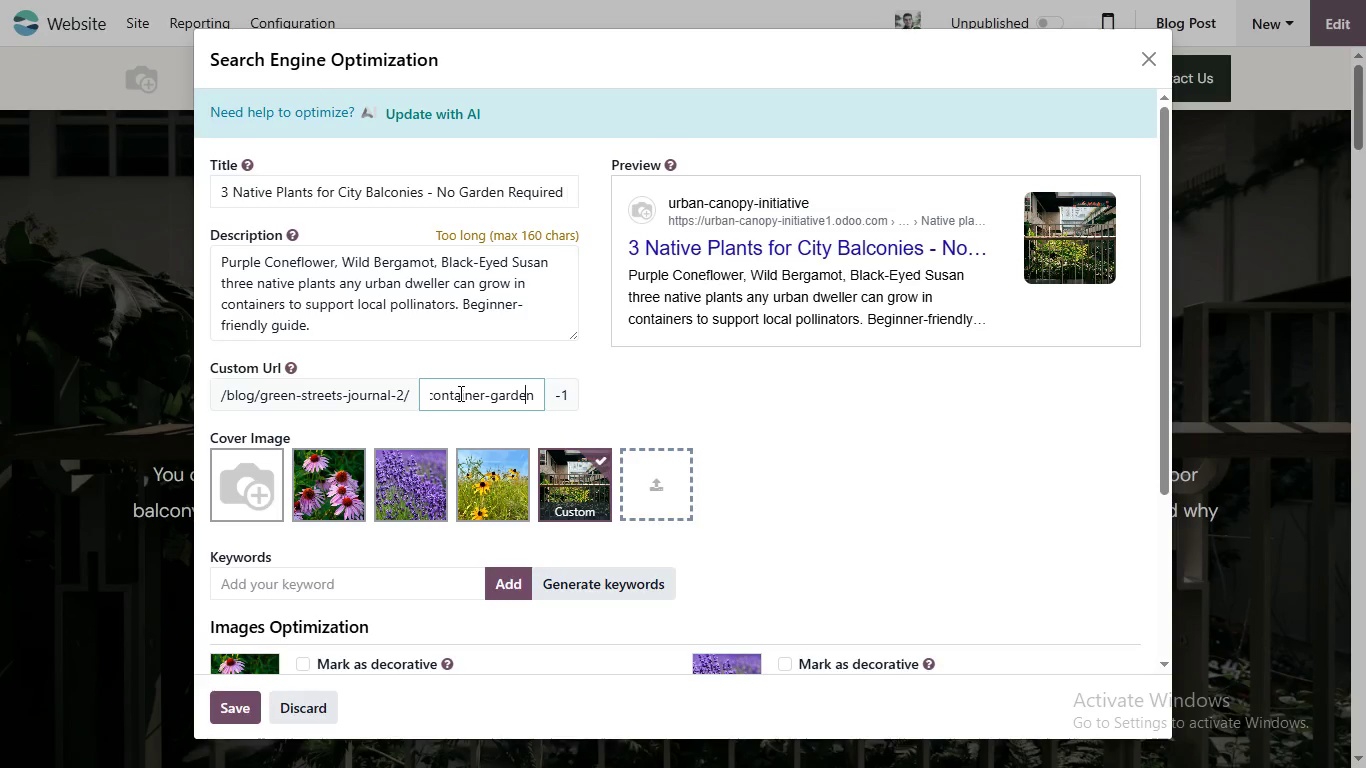 
key(ArrowLeft)
 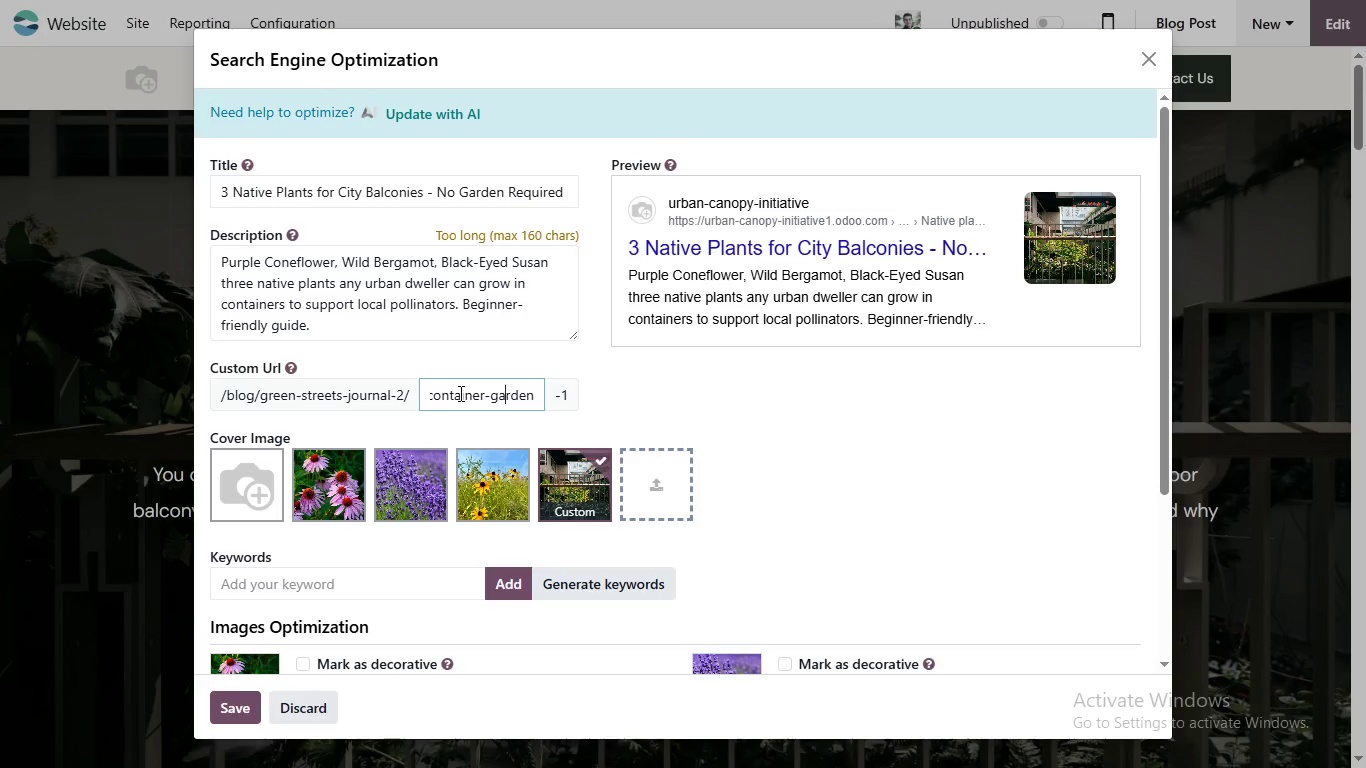 
key(ArrowLeft)
 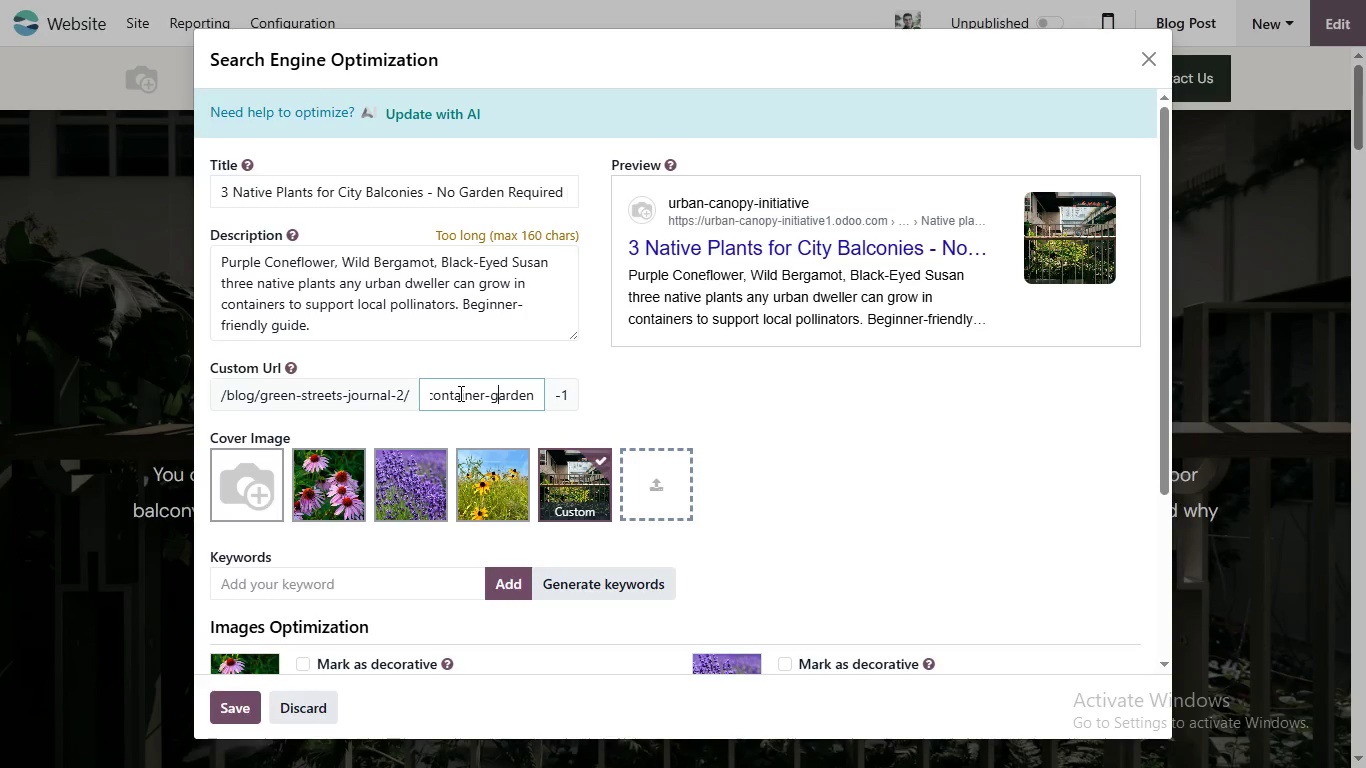 
key(ArrowLeft)
 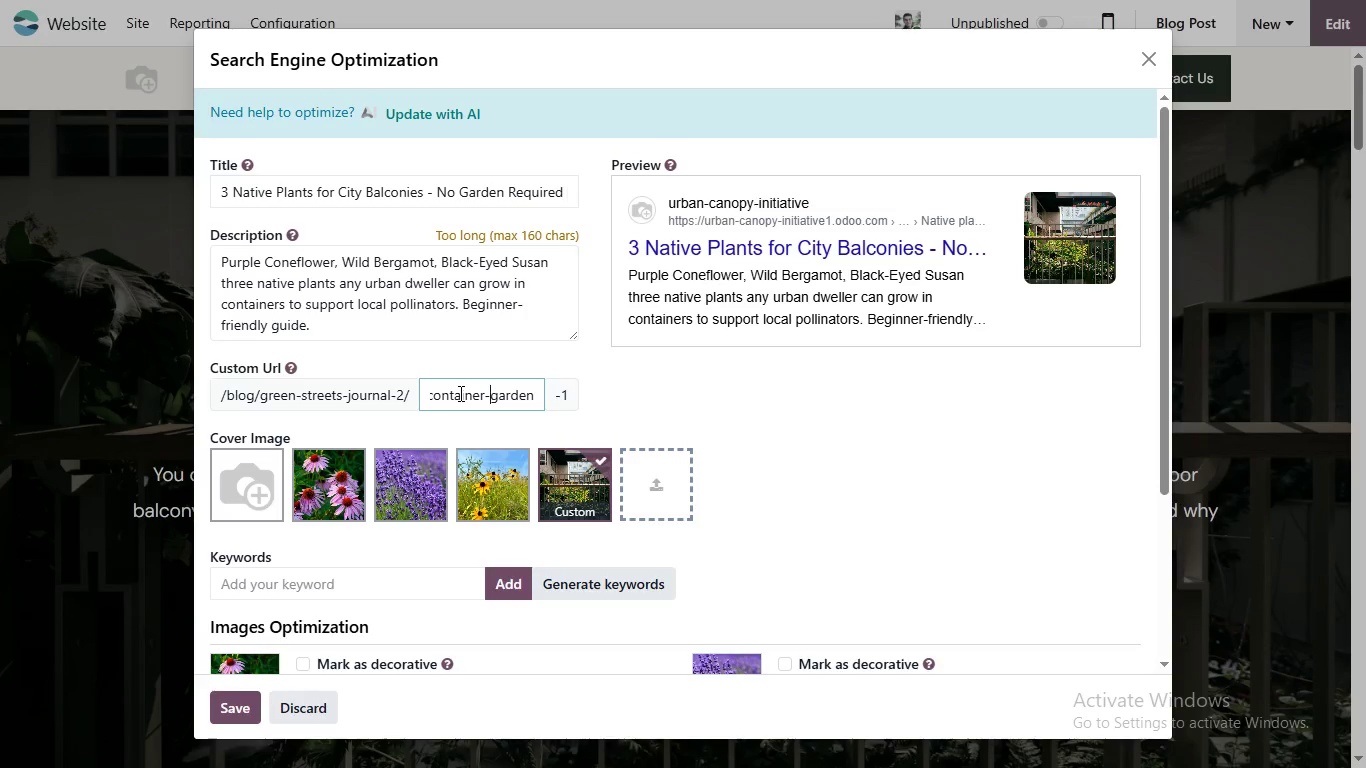 
key(ArrowLeft)
 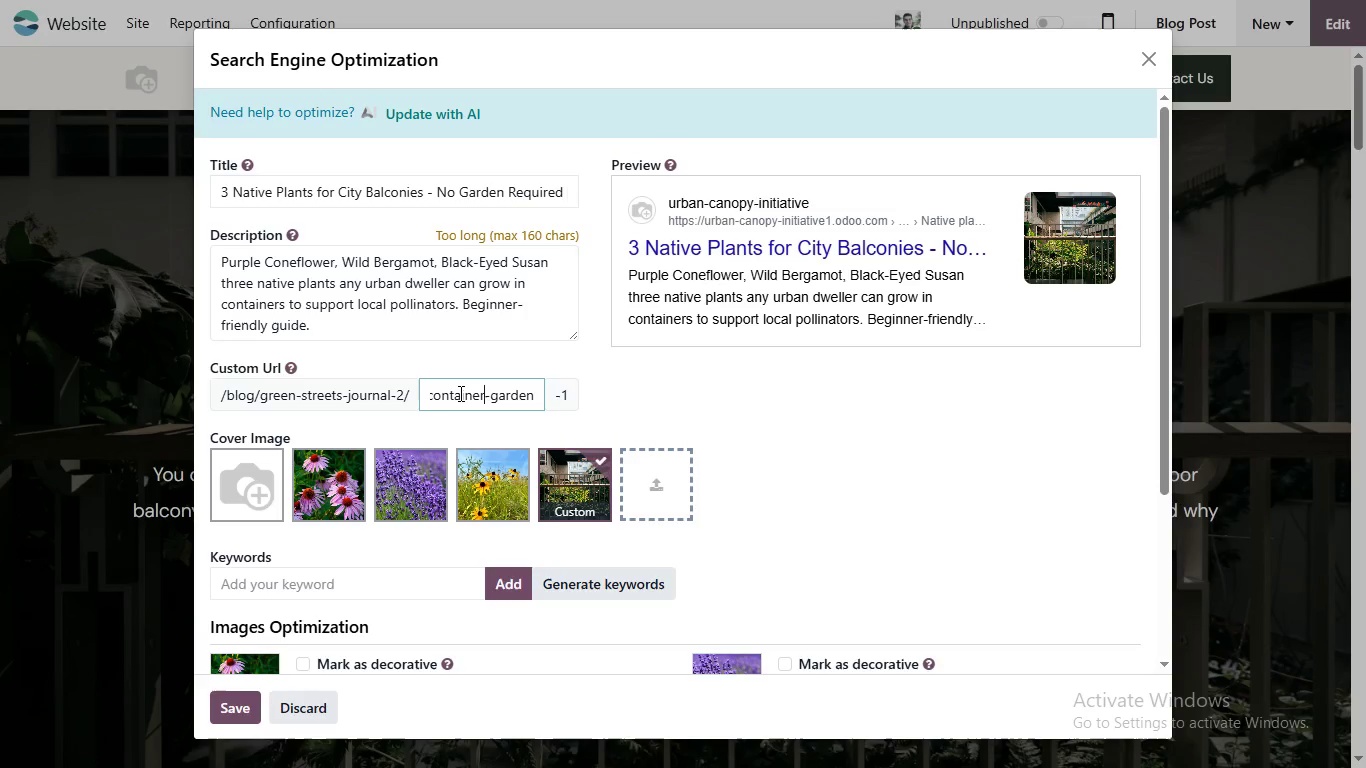 
key(ArrowLeft)
 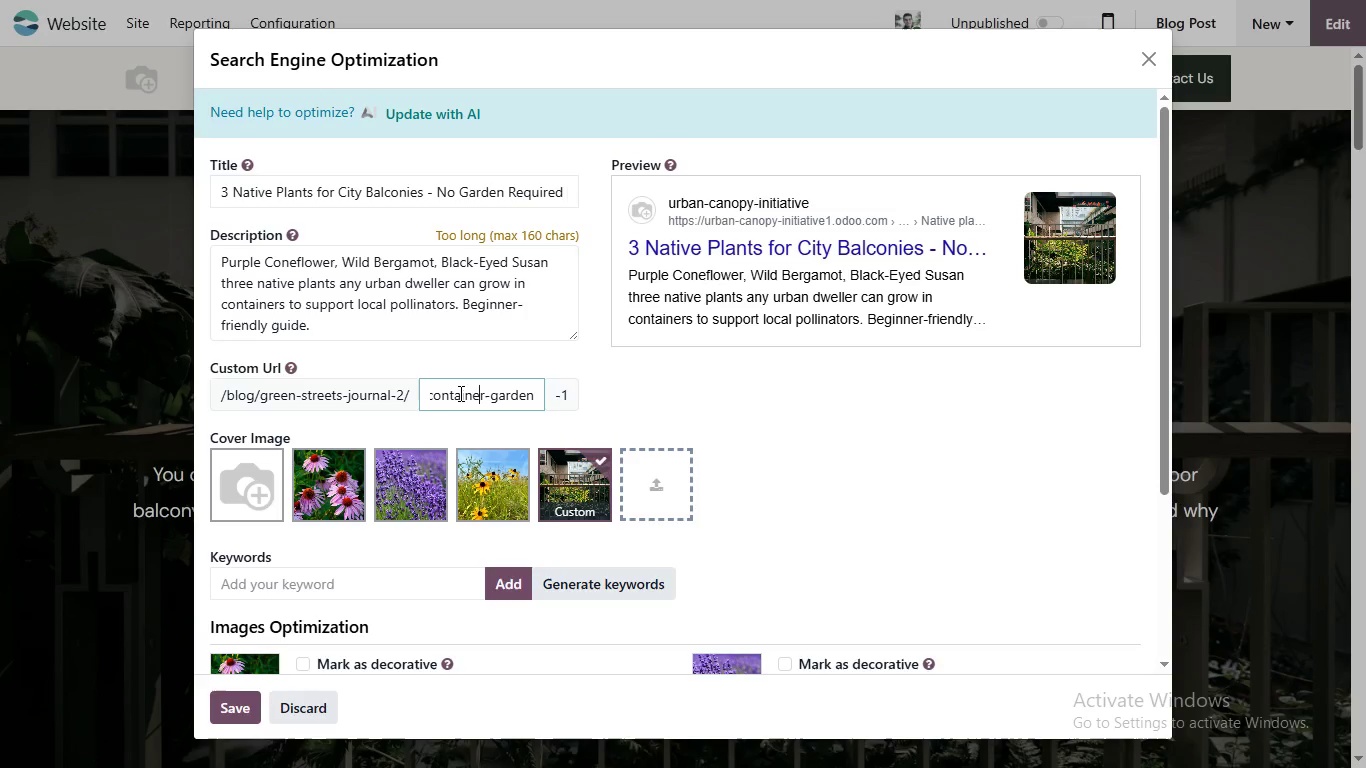 
key(ArrowLeft)
 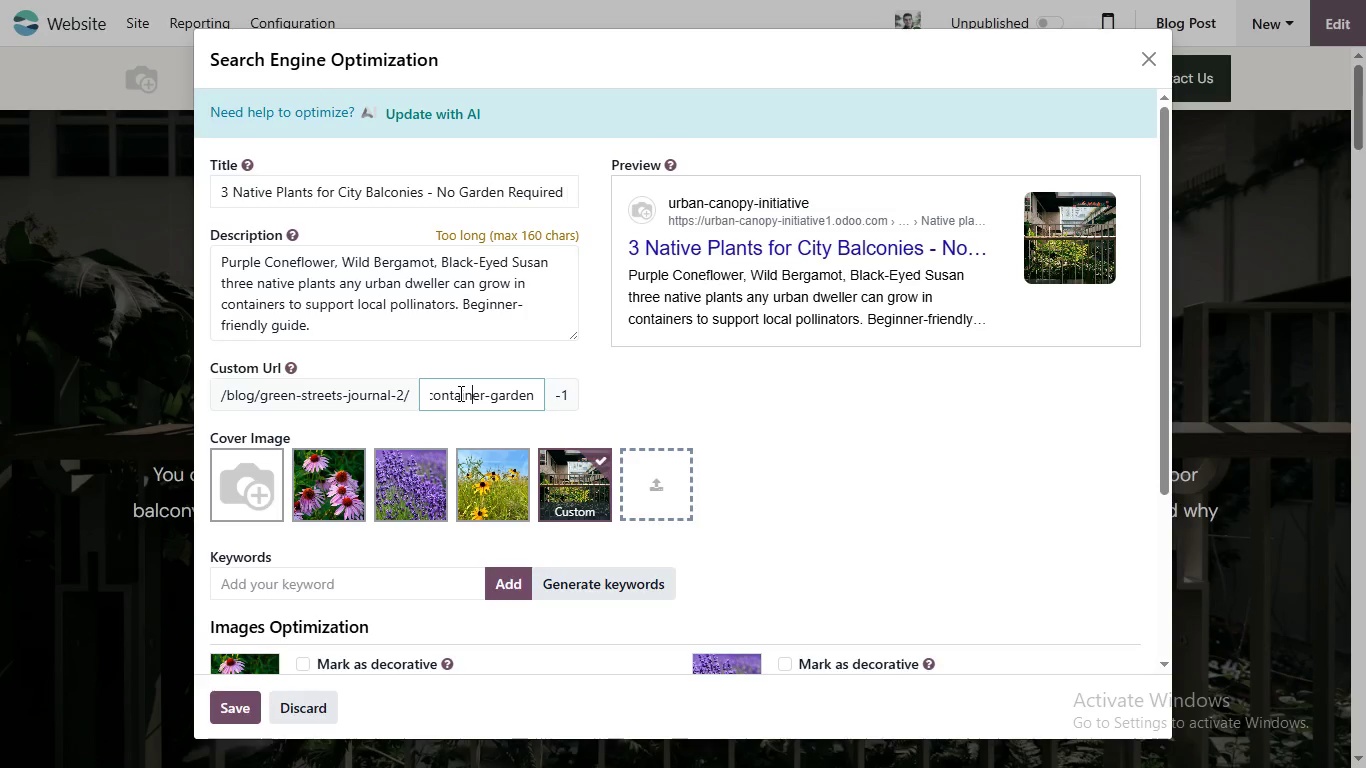 
key(ArrowLeft)
 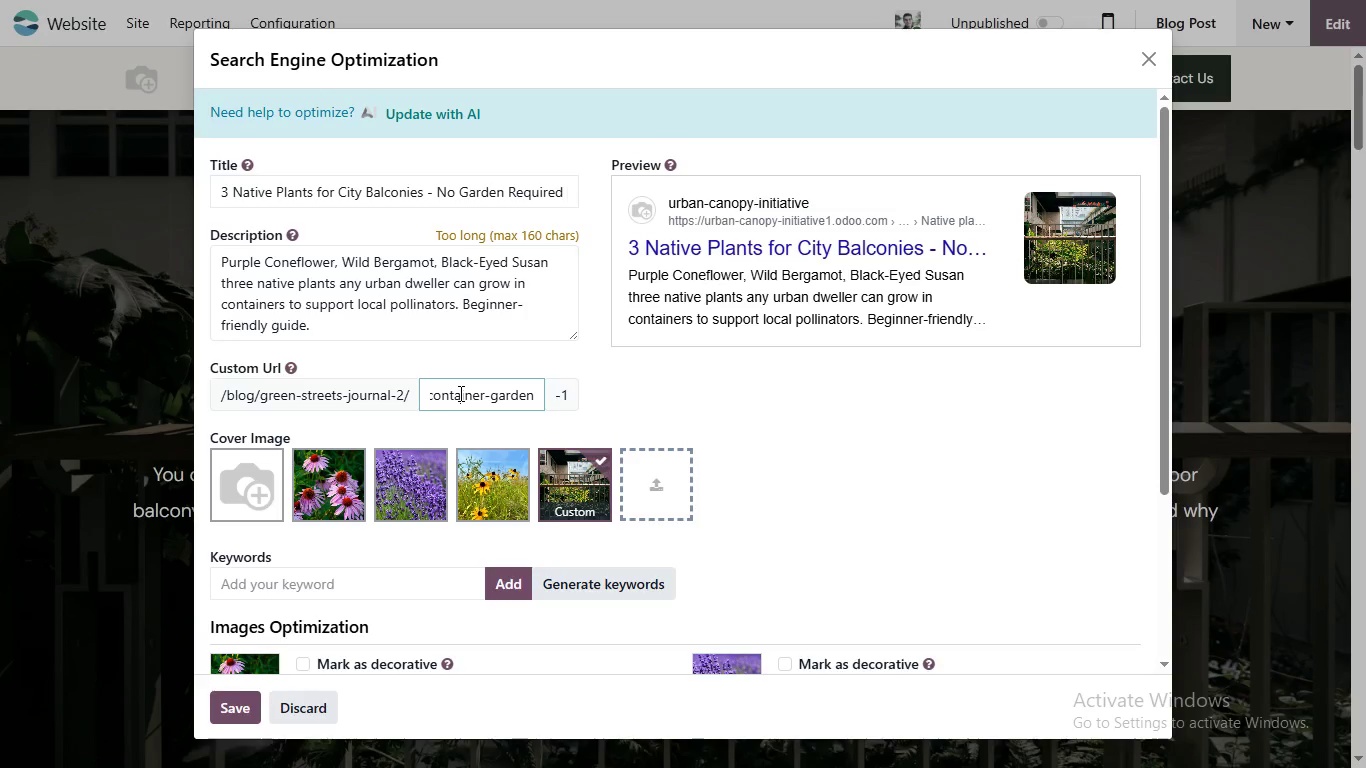 
key(ArrowLeft)
 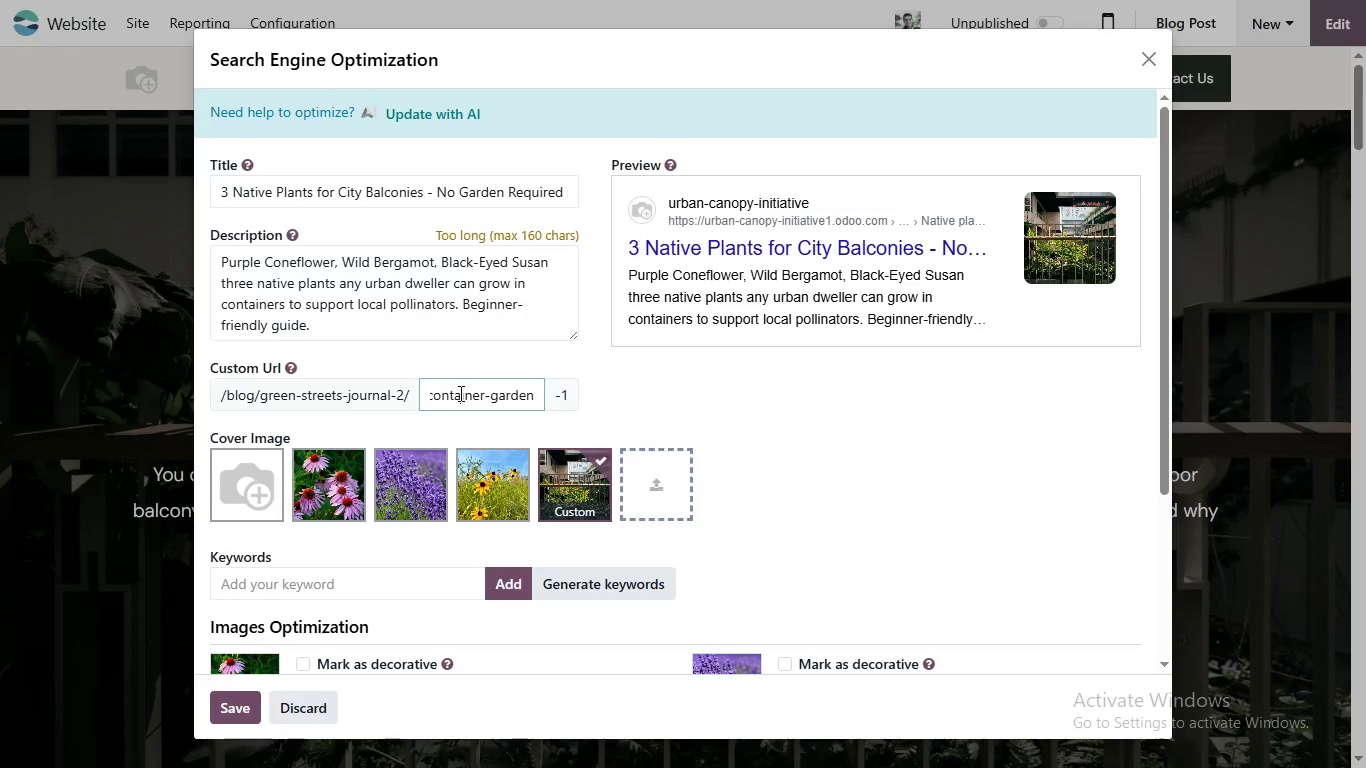 
key(ArrowLeft)
 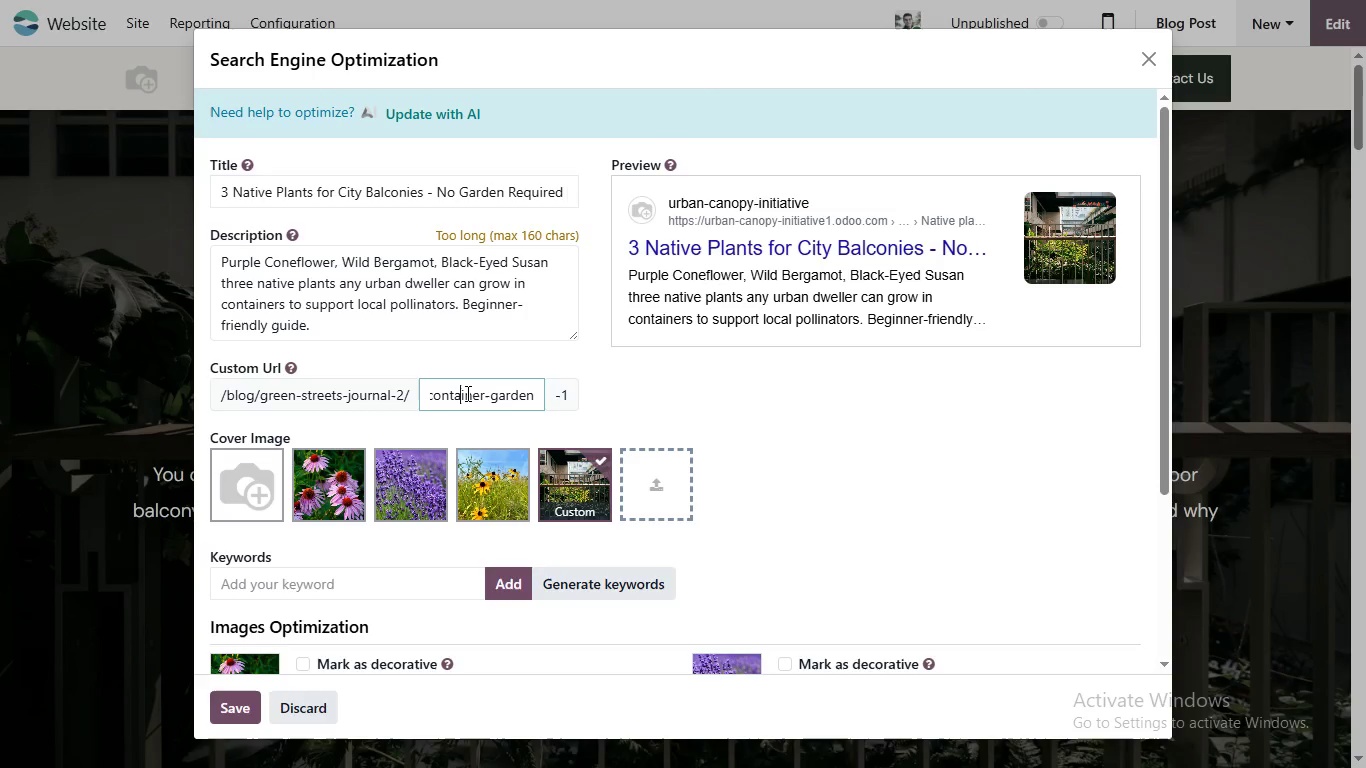 
key(ArrowLeft)
 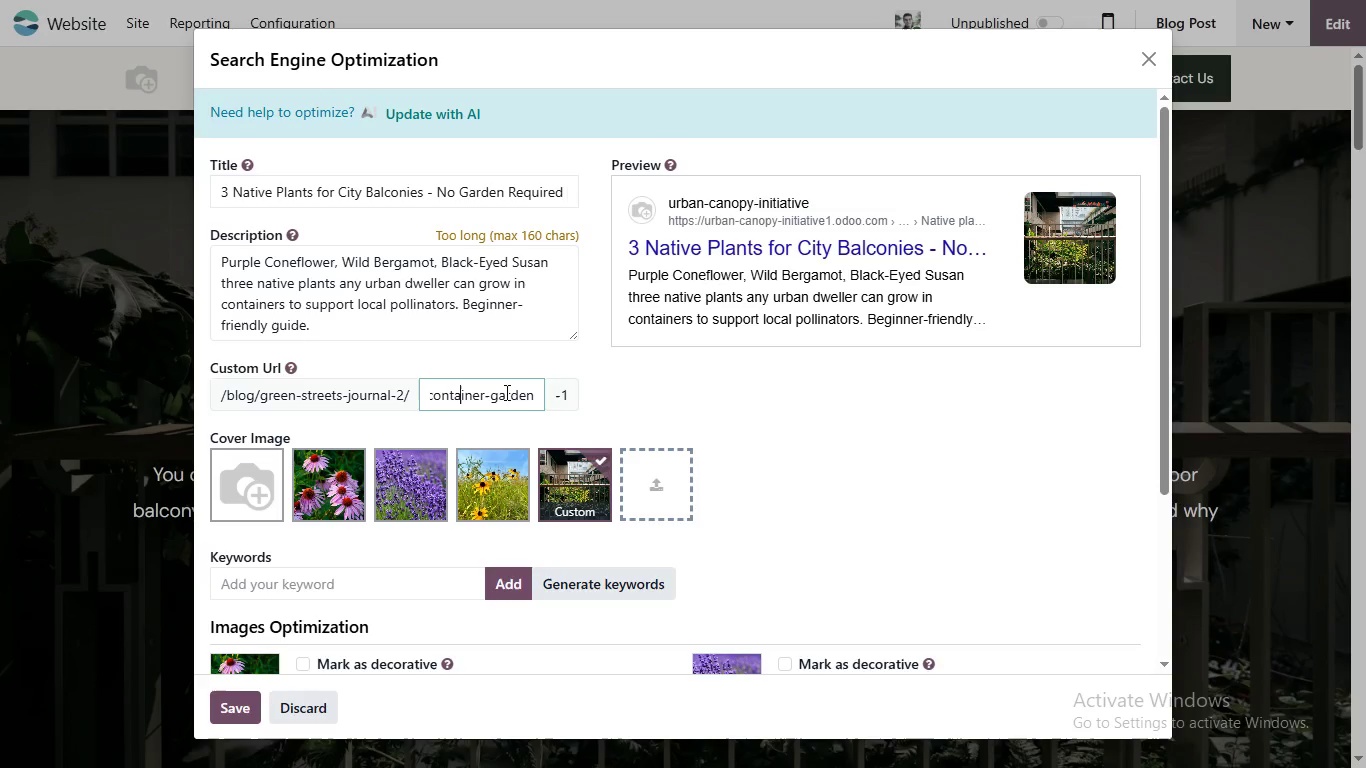 
key(ArrowLeft)
 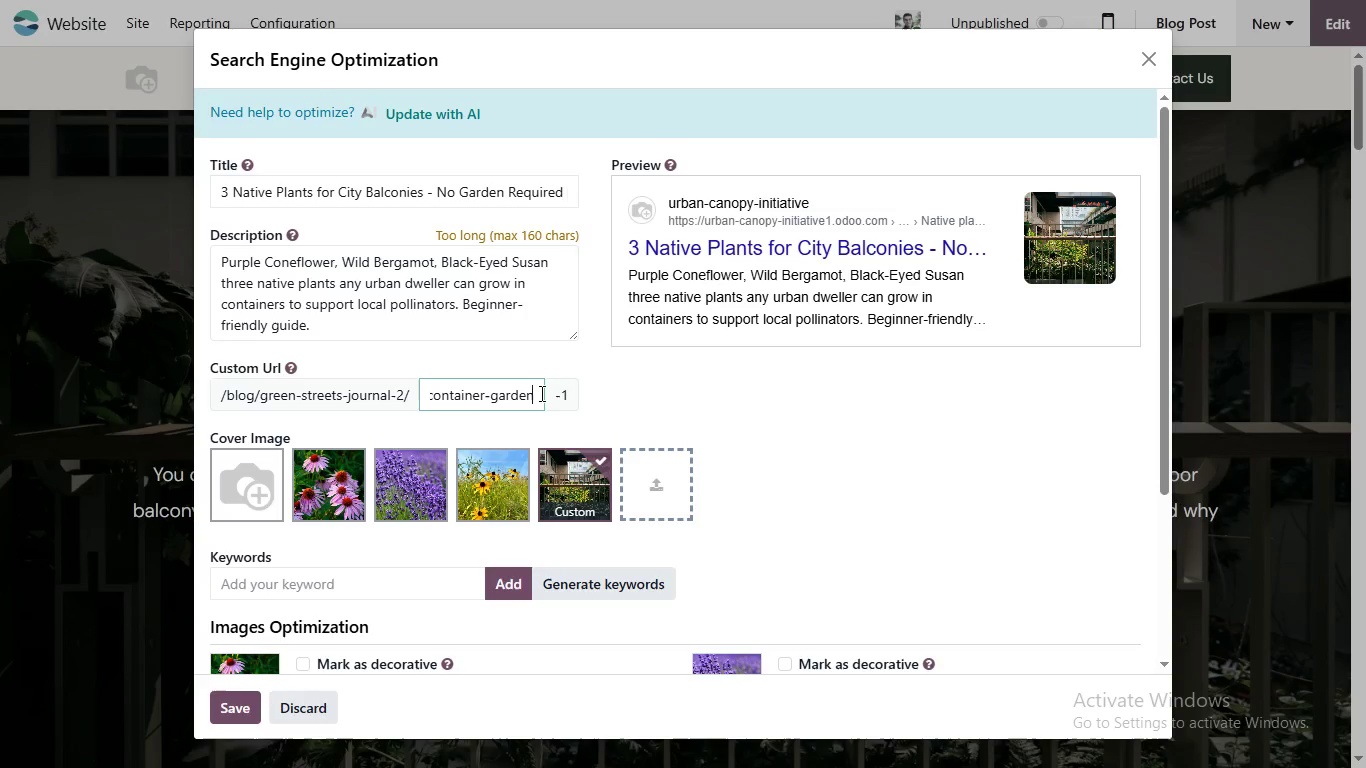 
left_click([540, 393])
 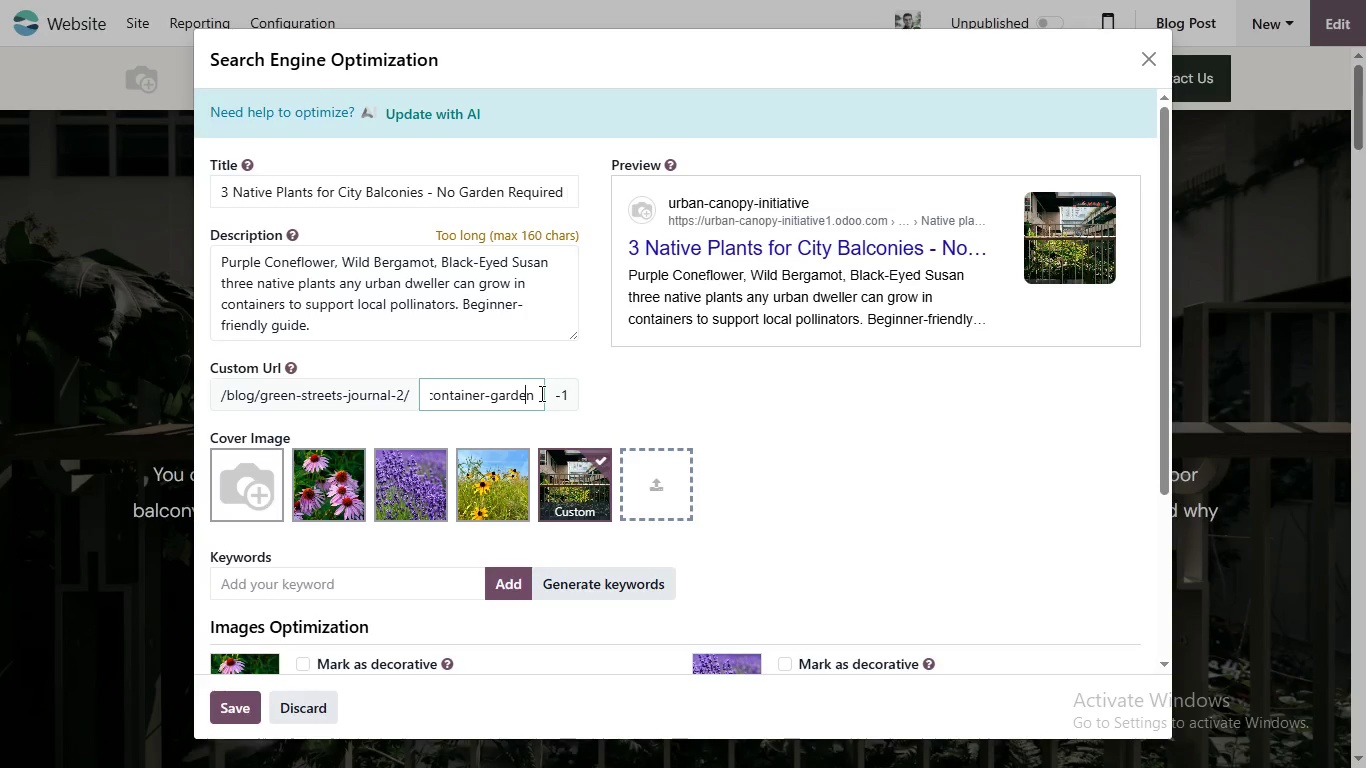 
hold_key(key=ArrowLeft, duration=0.73)
 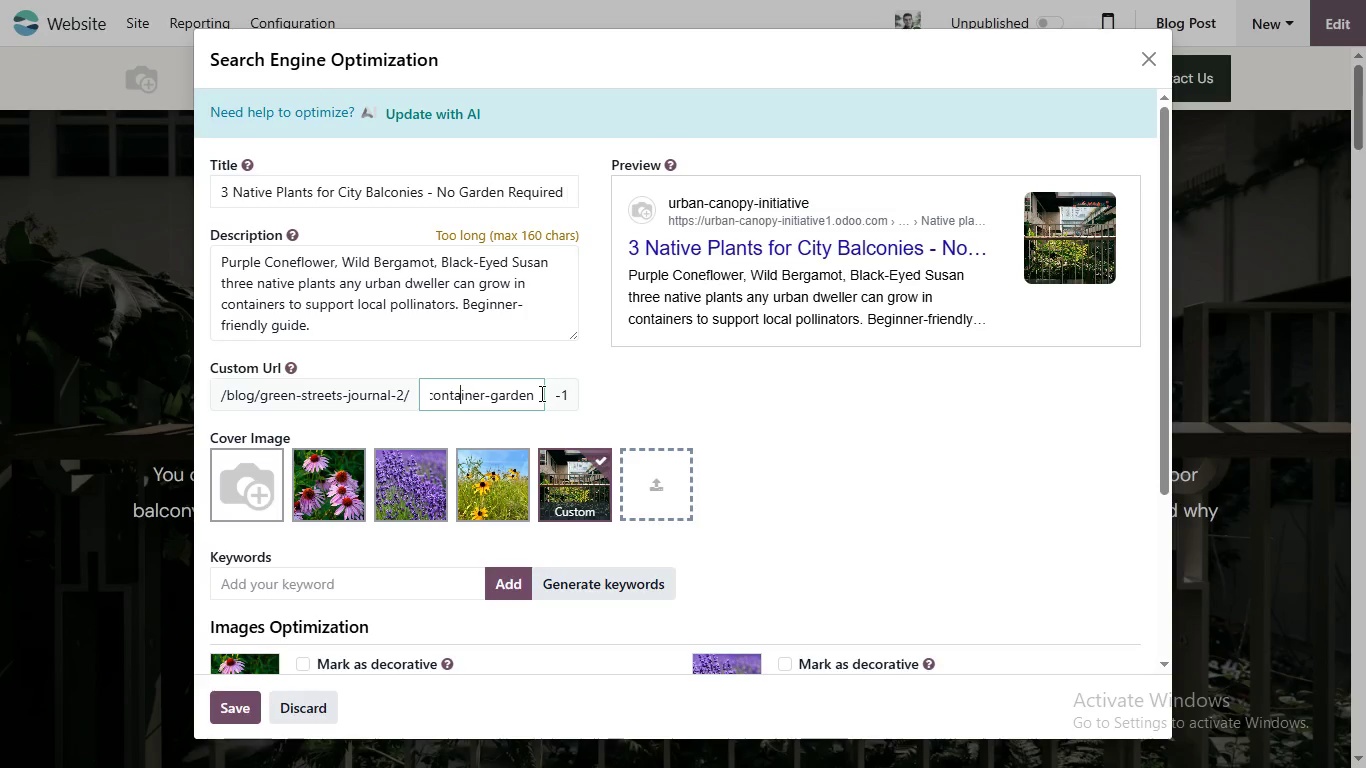 
hold_key(key=ArrowLeft, duration=0.62)
 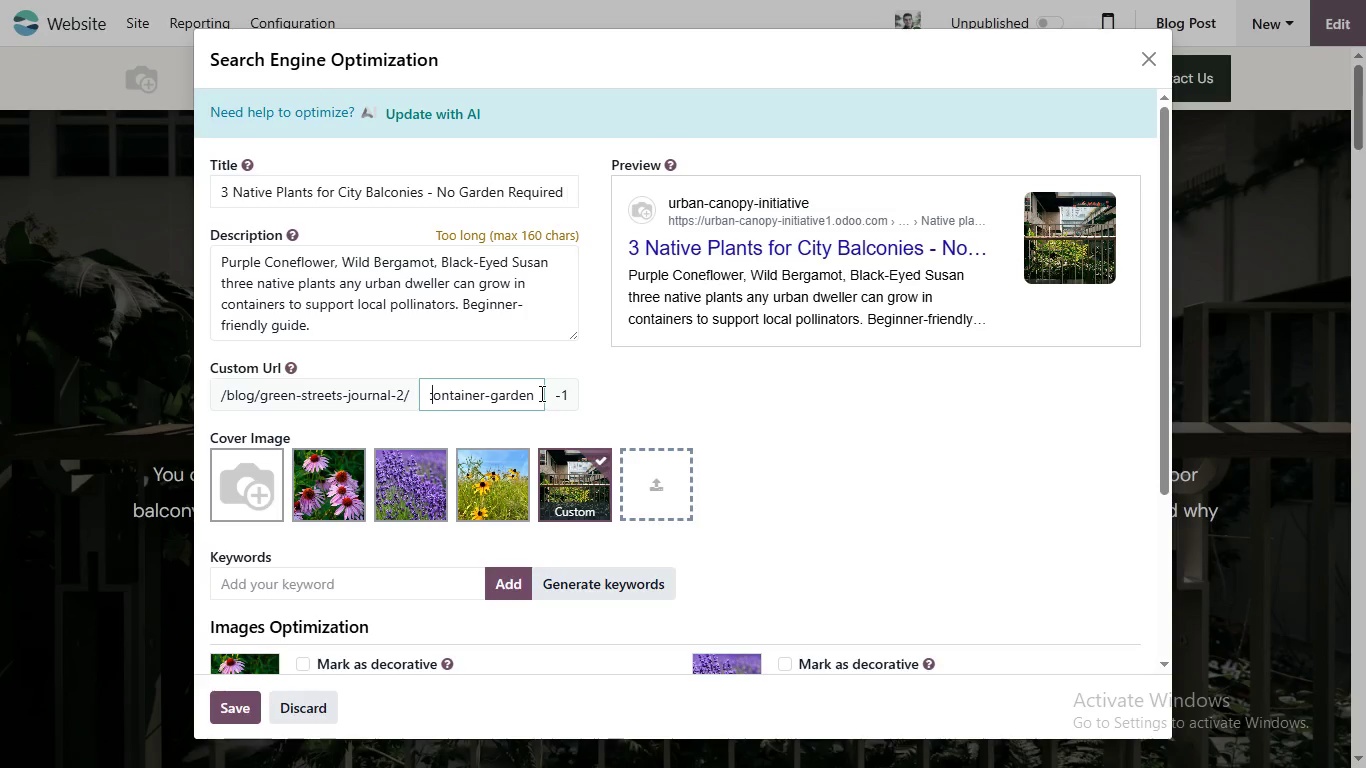 
key(ArrowLeft)
 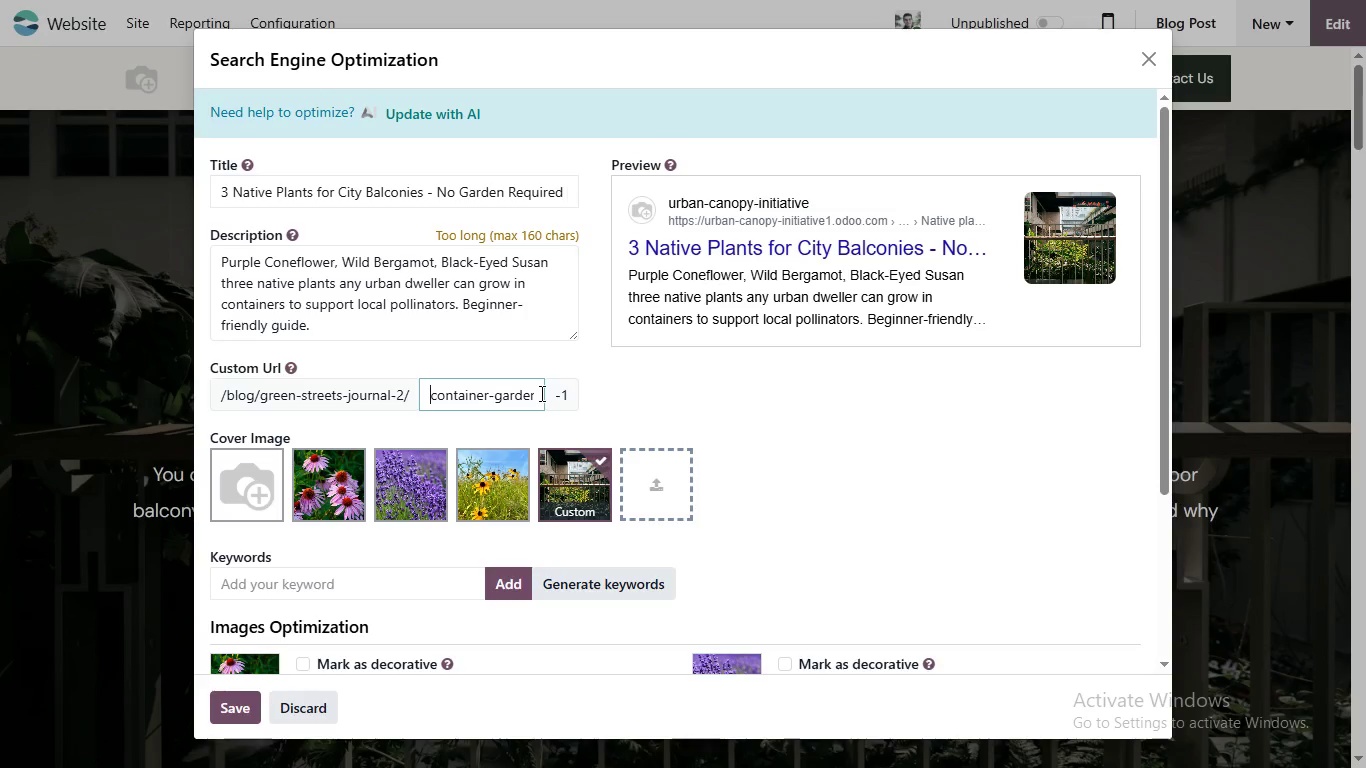 
key(ArrowLeft)
 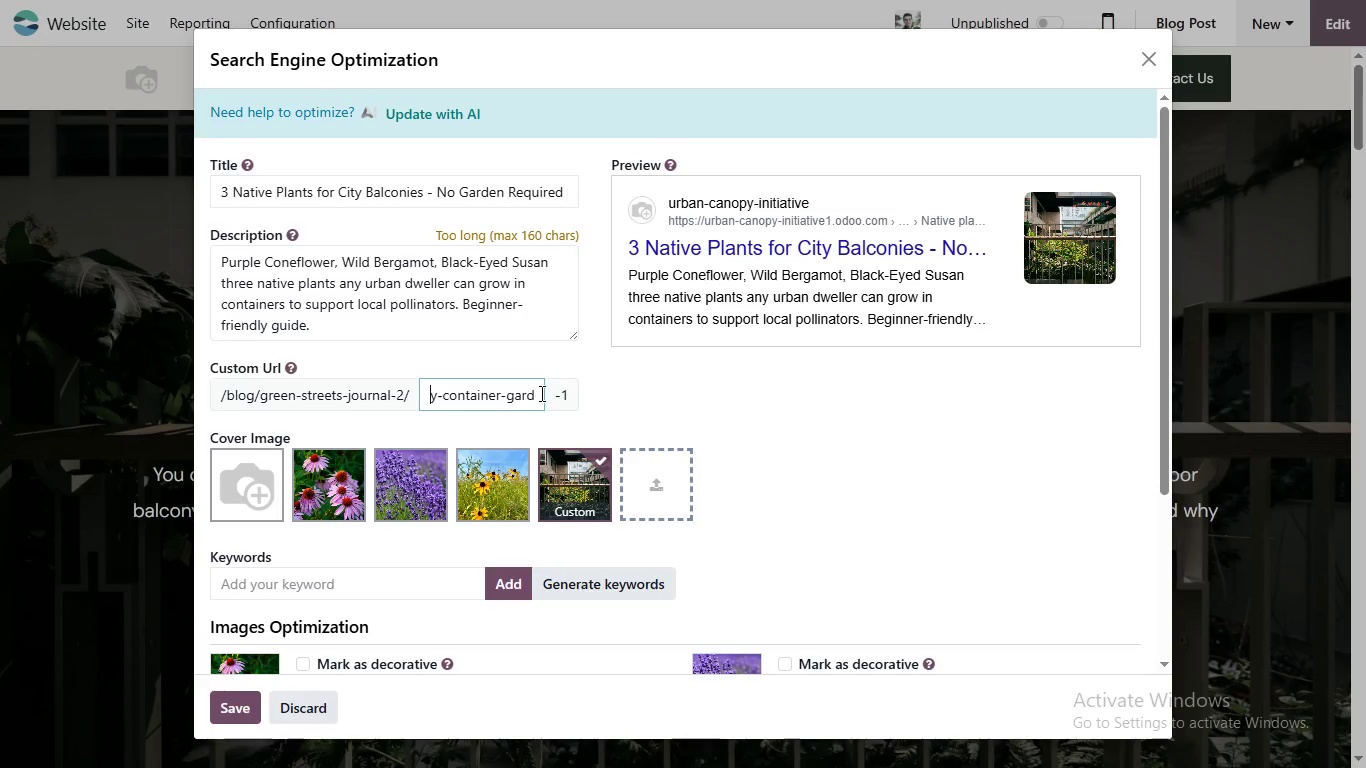 
key(ArrowLeft)
 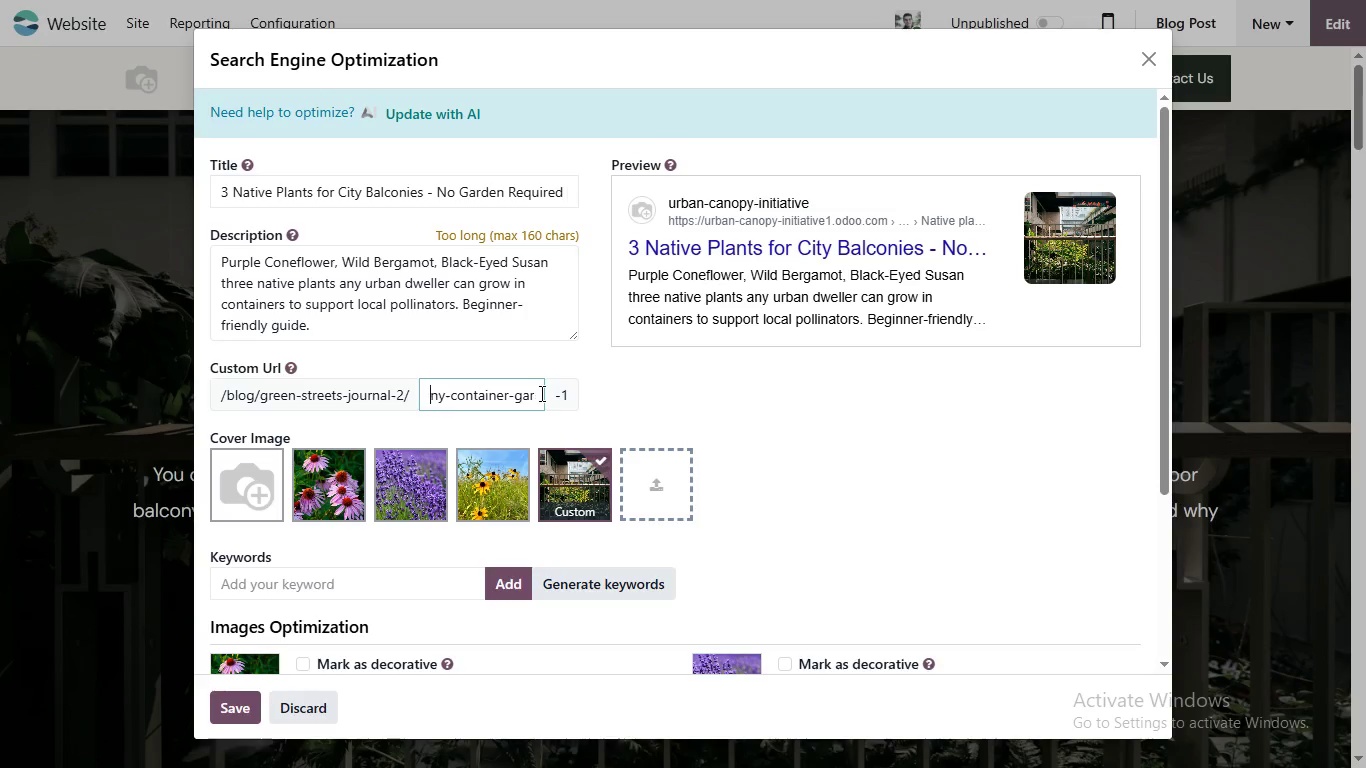 
key(ArrowLeft)
 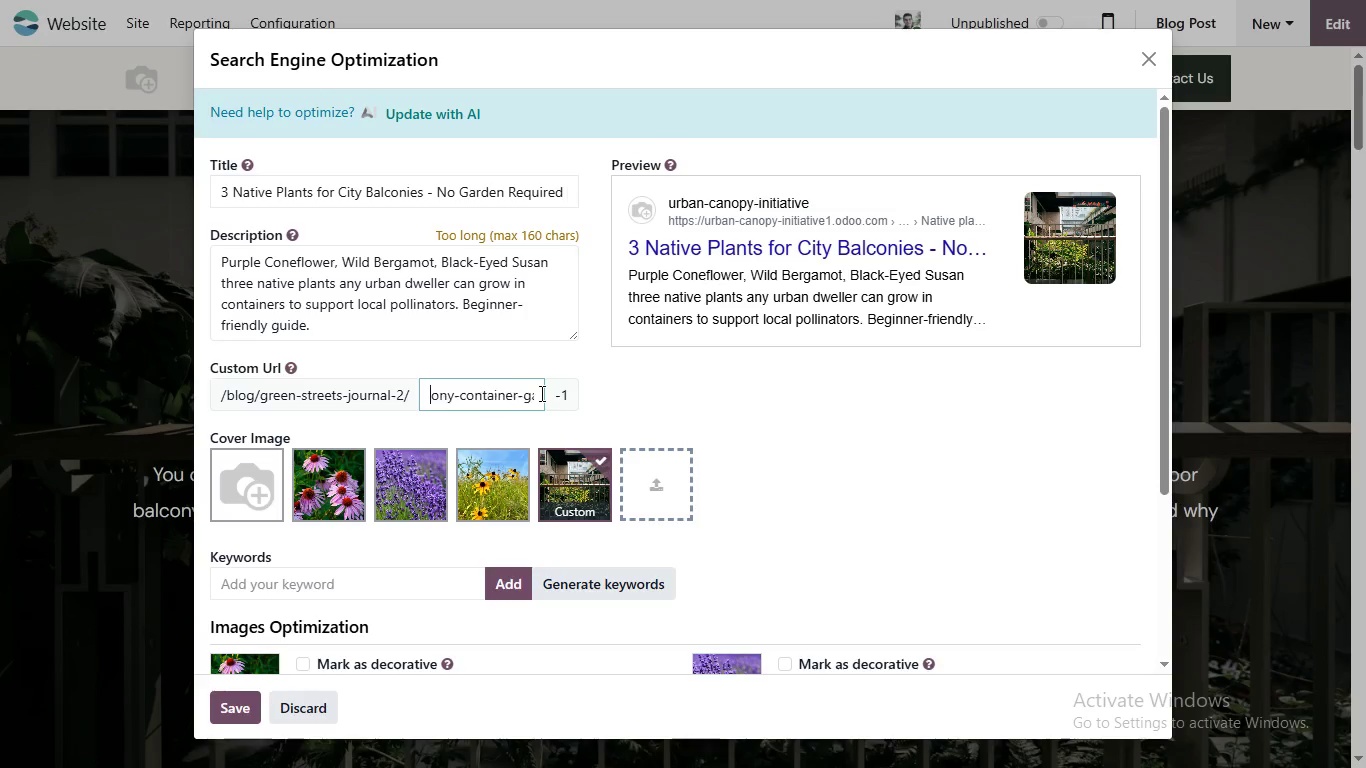 
key(ArrowLeft)
 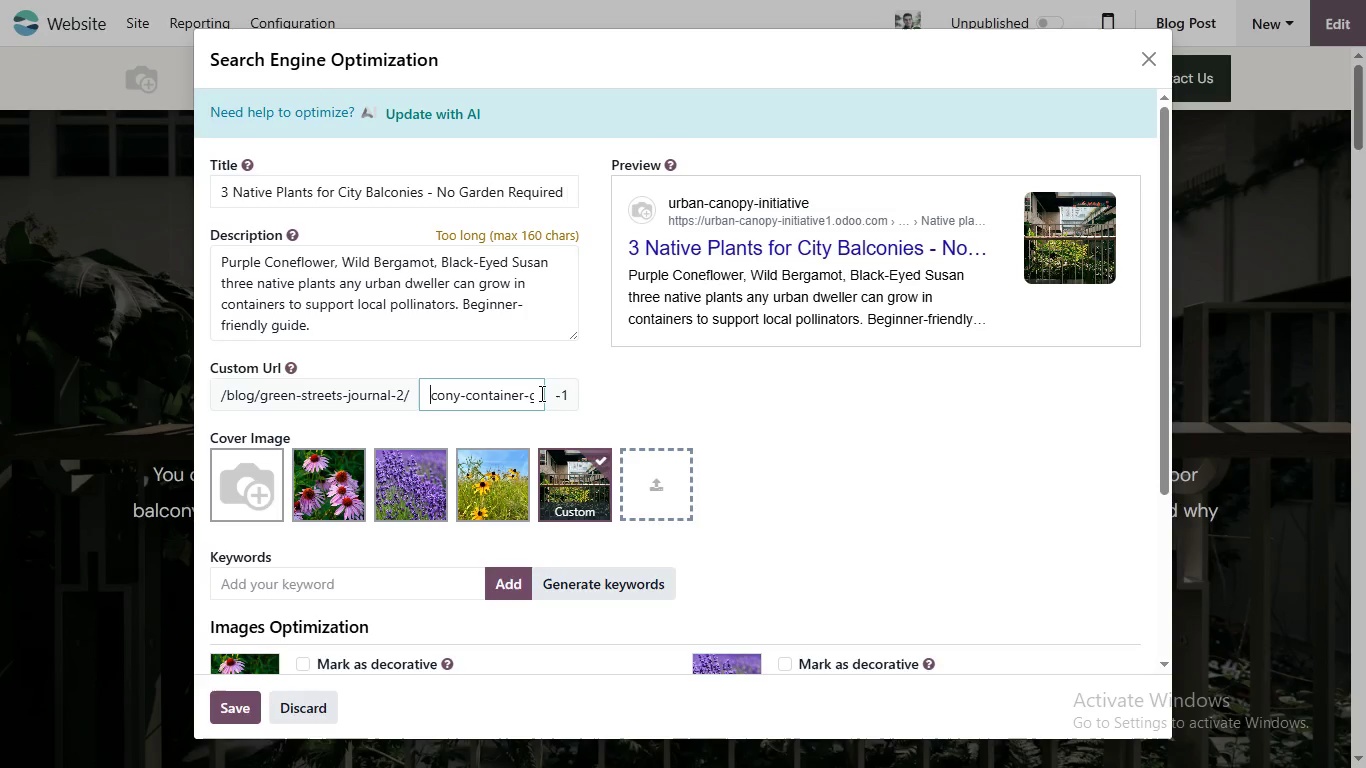 
key(ArrowLeft)
 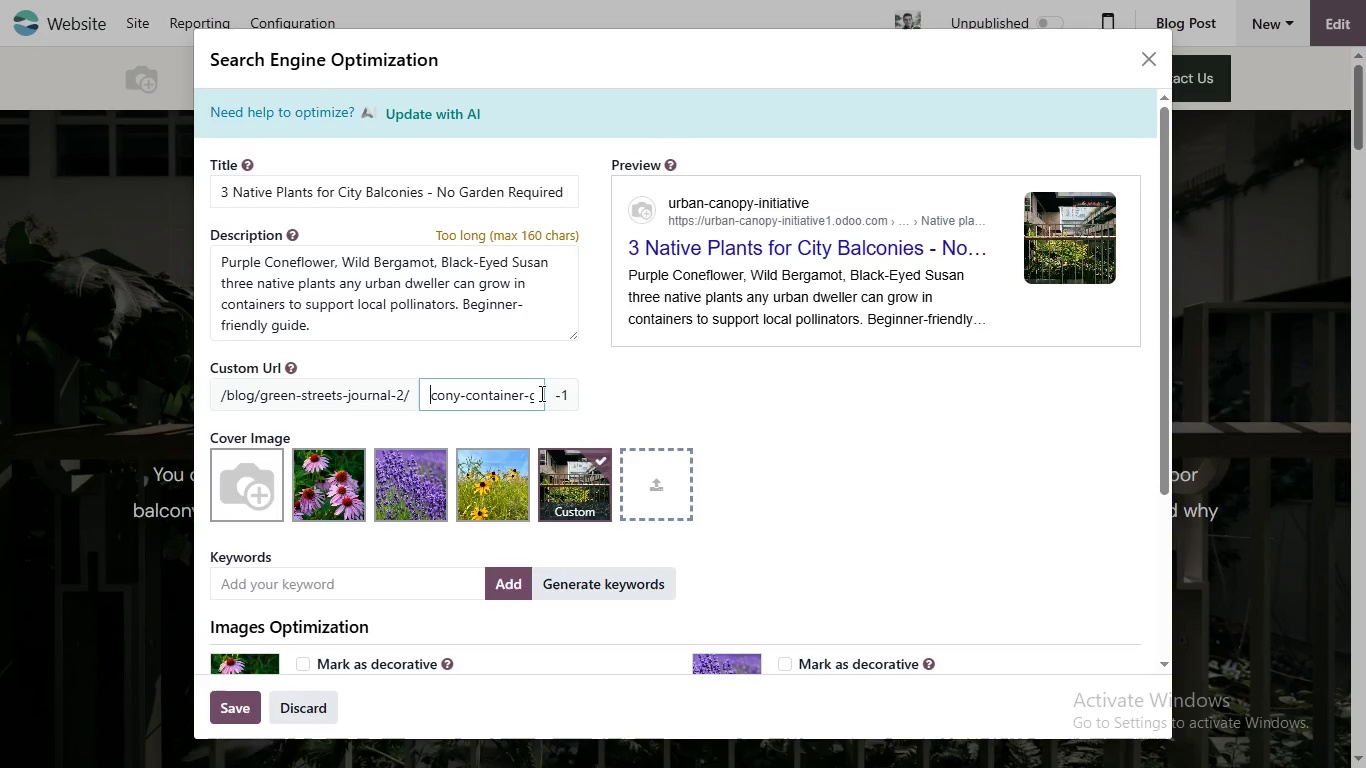 
key(ArrowLeft)
 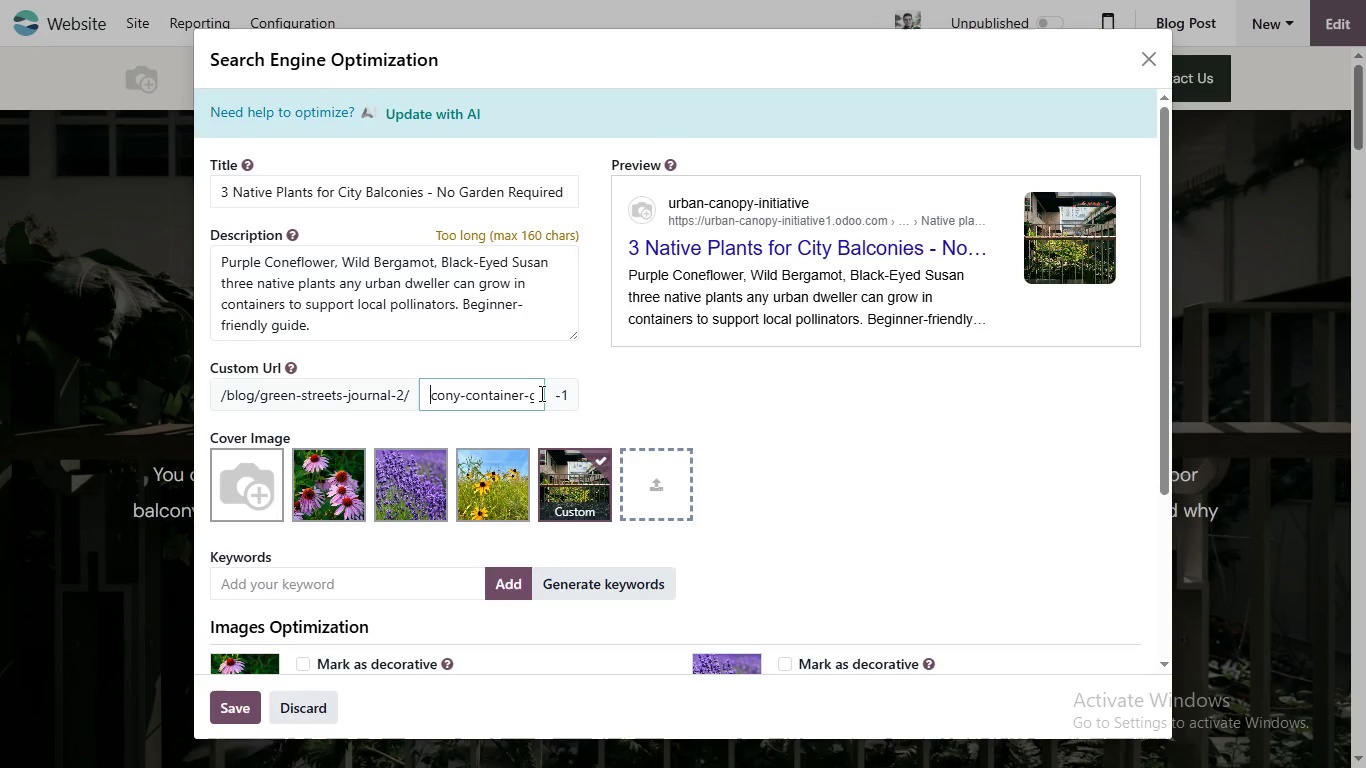 
key(ArrowLeft)
 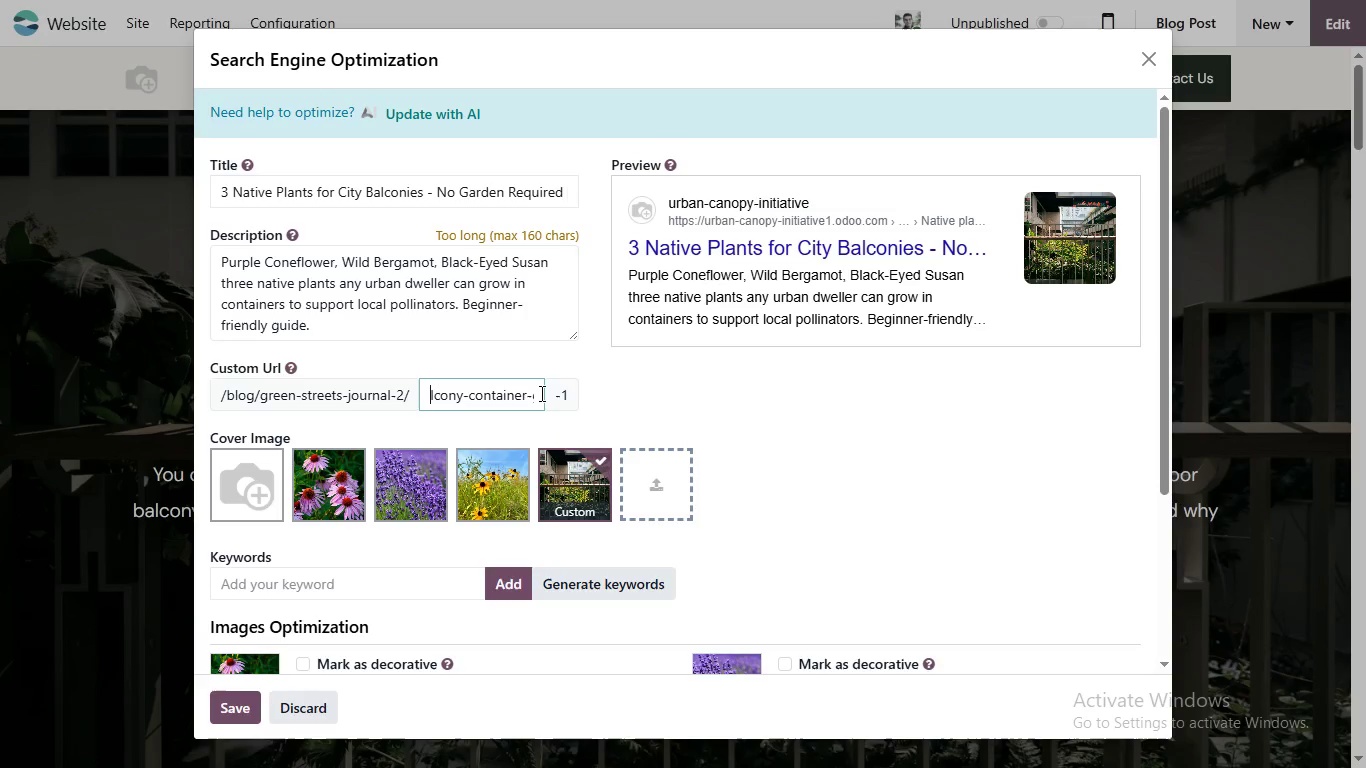 
hold_key(key=ArrowLeft, duration=0.53)
 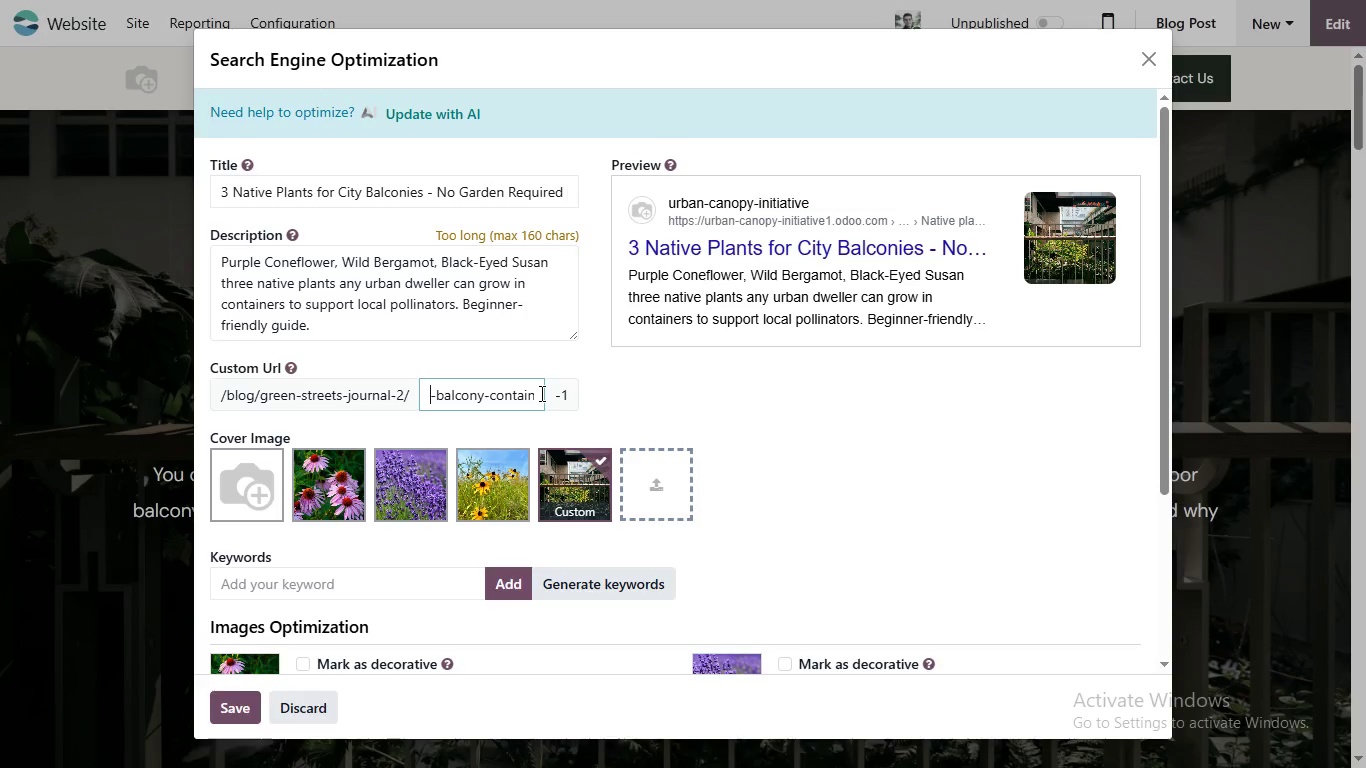 
key(ArrowLeft)
 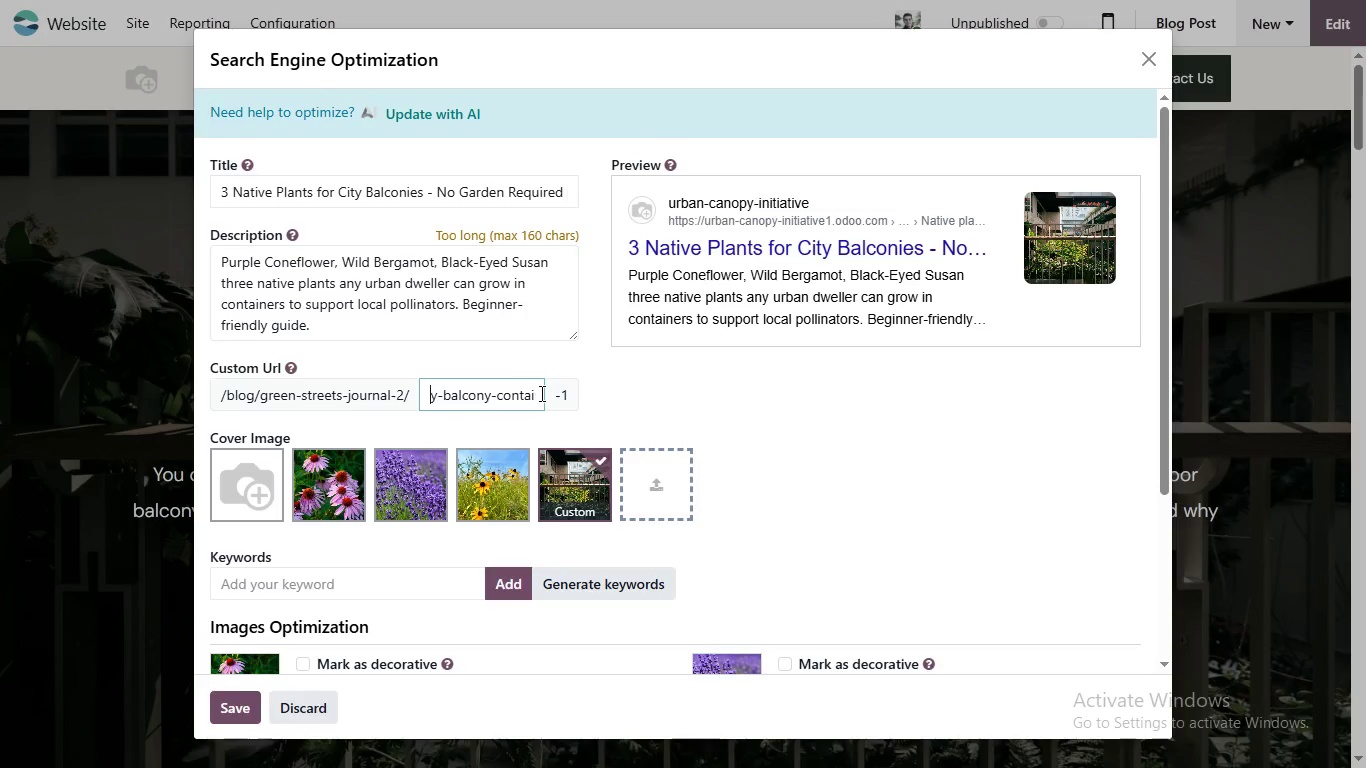 
key(ArrowLeft)
 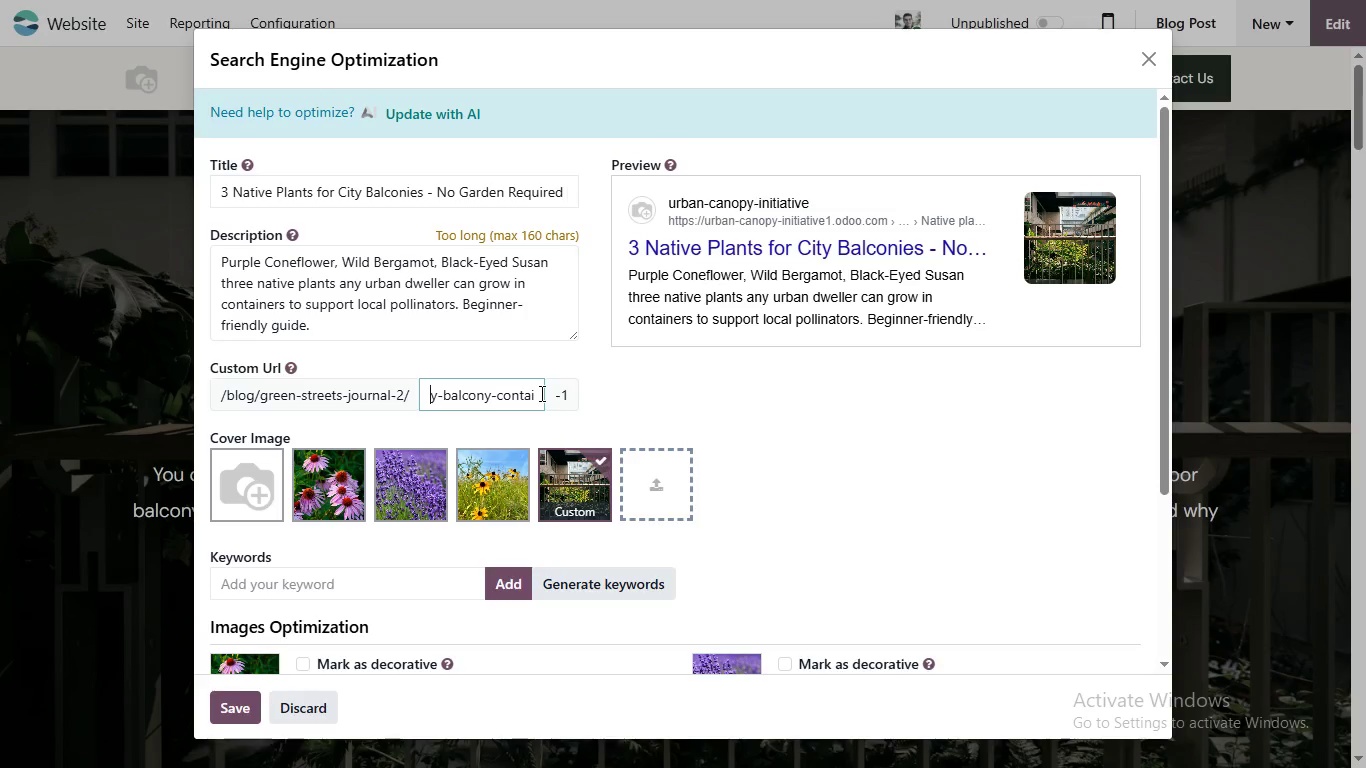 
key(ArrowLeft)
 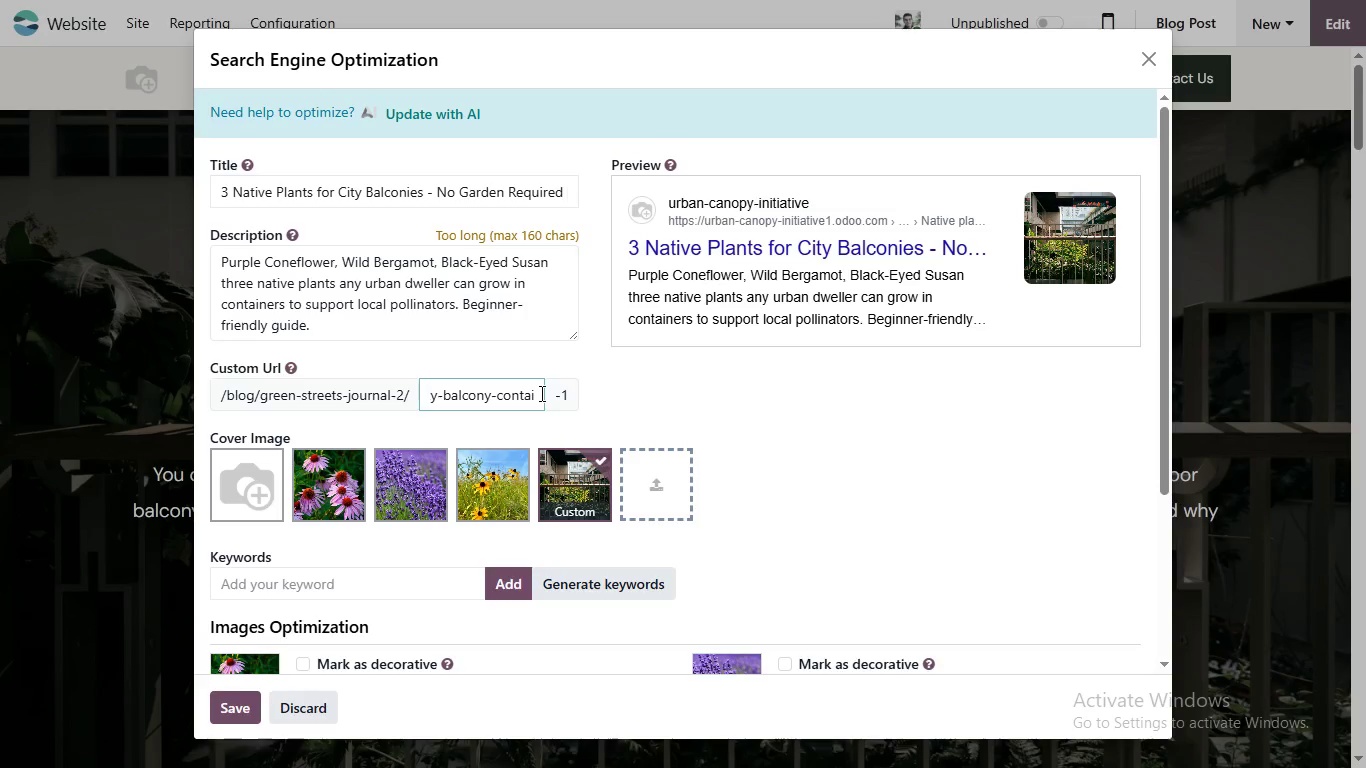 
key(ArrowLeft)
 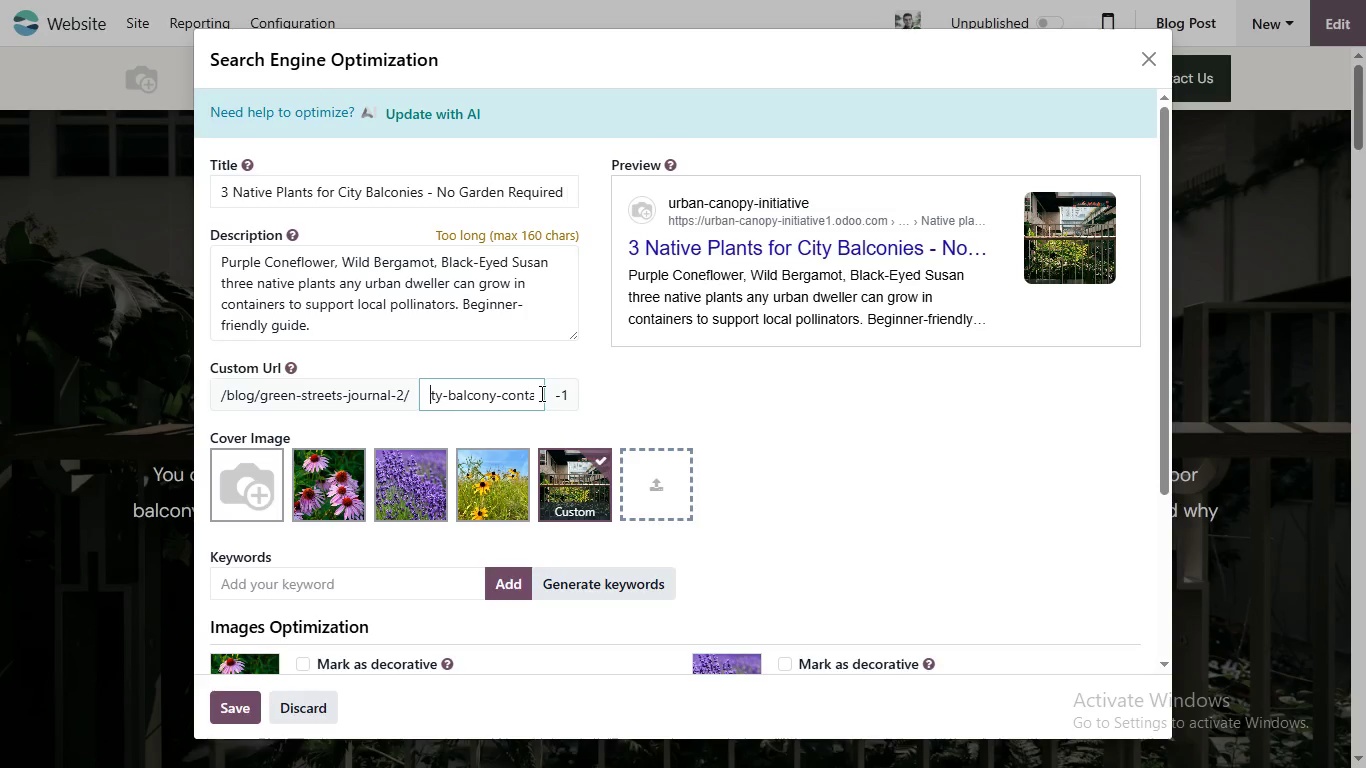 
key(ArrowLeft)
 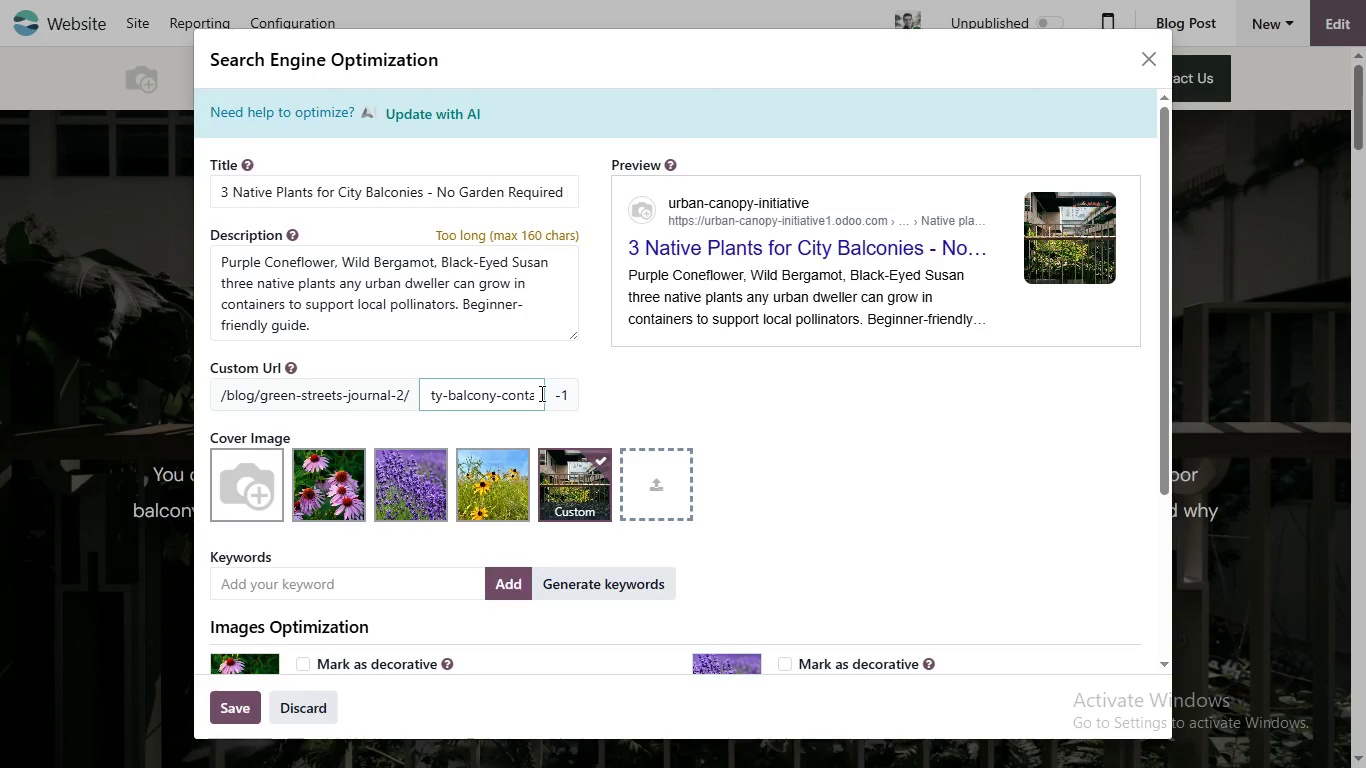 
key(ArrowLeft)
 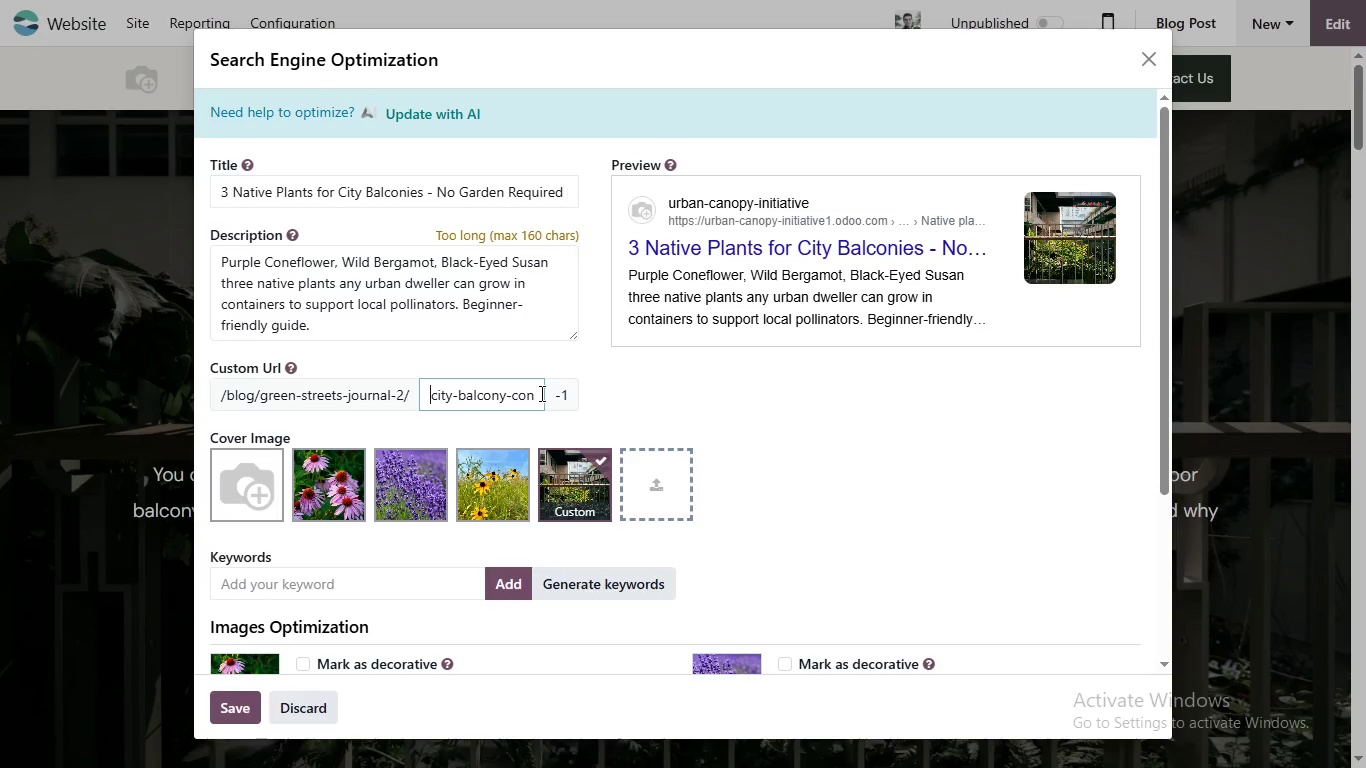 
hold_key(key=ArrowLeft, duration=0.75)
 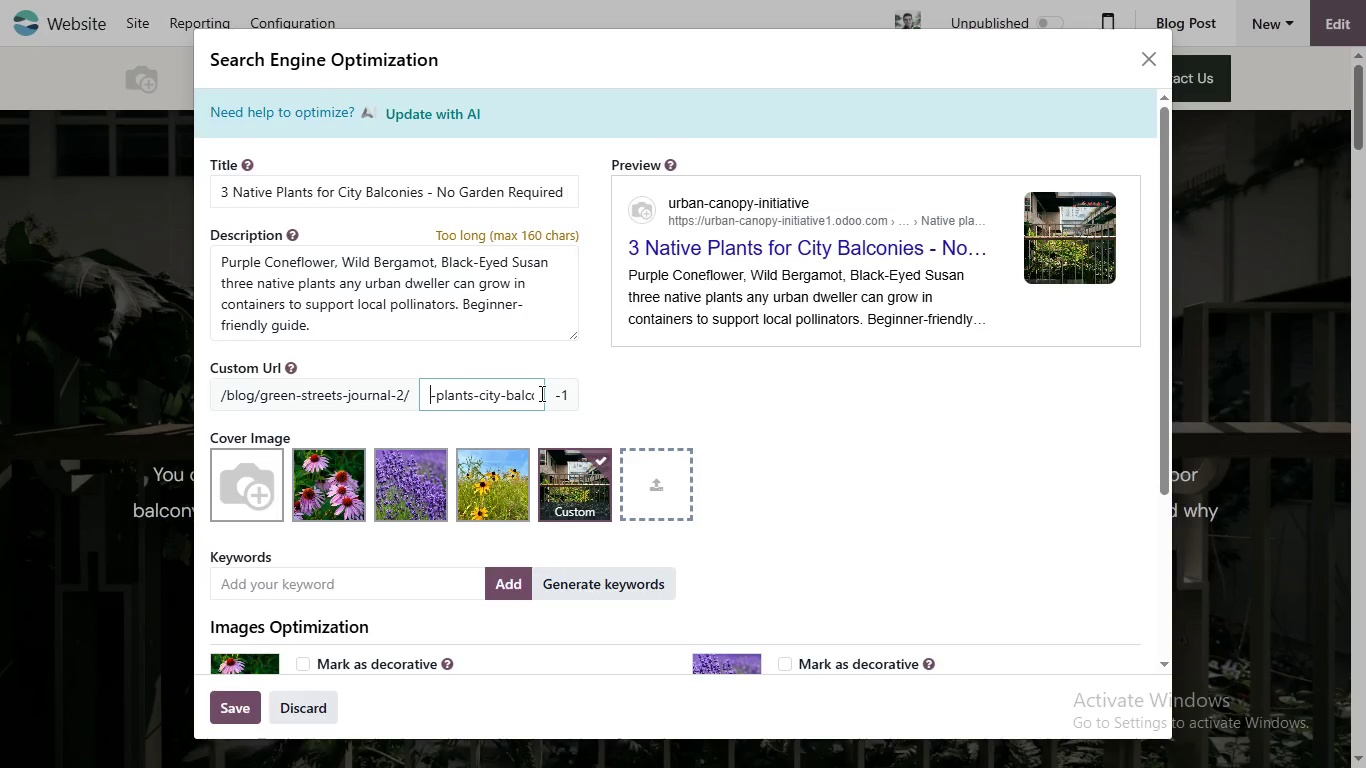 
hold_key(key=ArrowLeft, duration=1.23)
 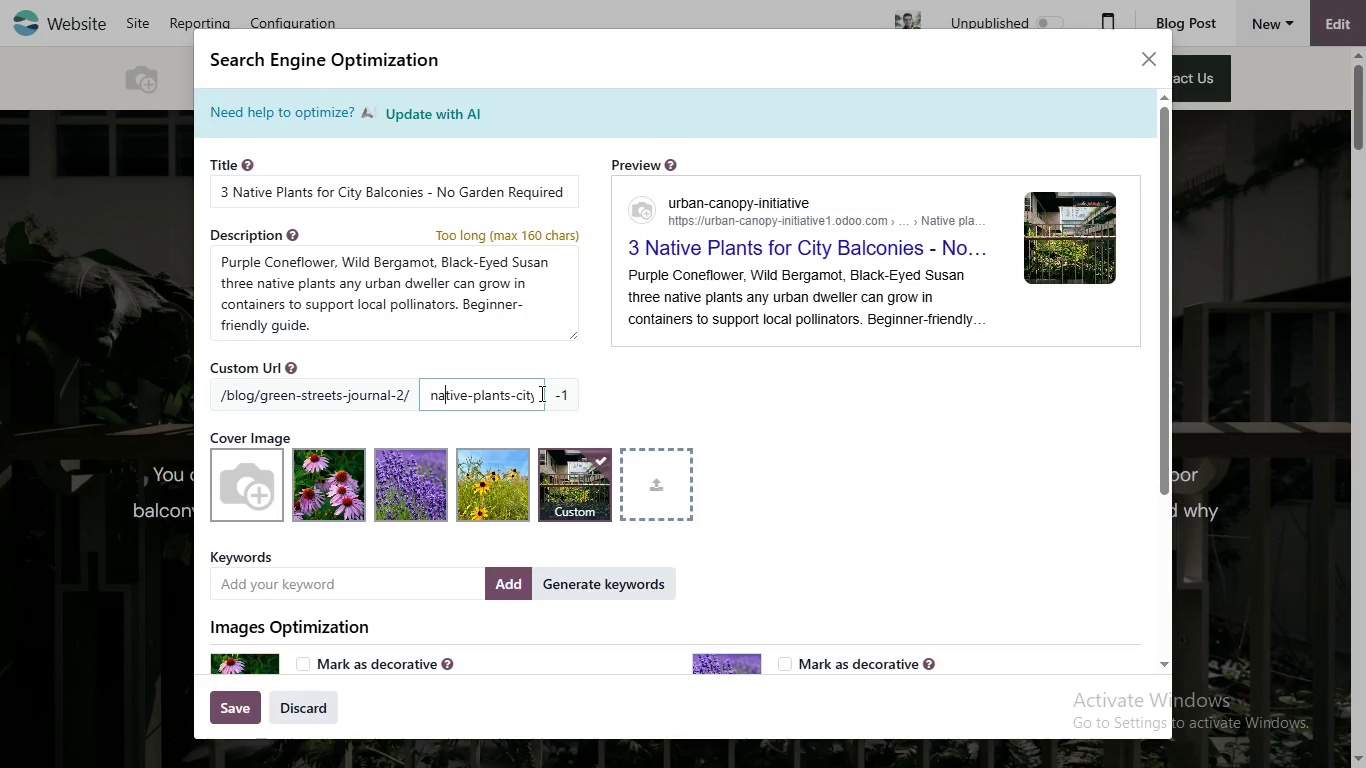 
key(ArrowRight)
 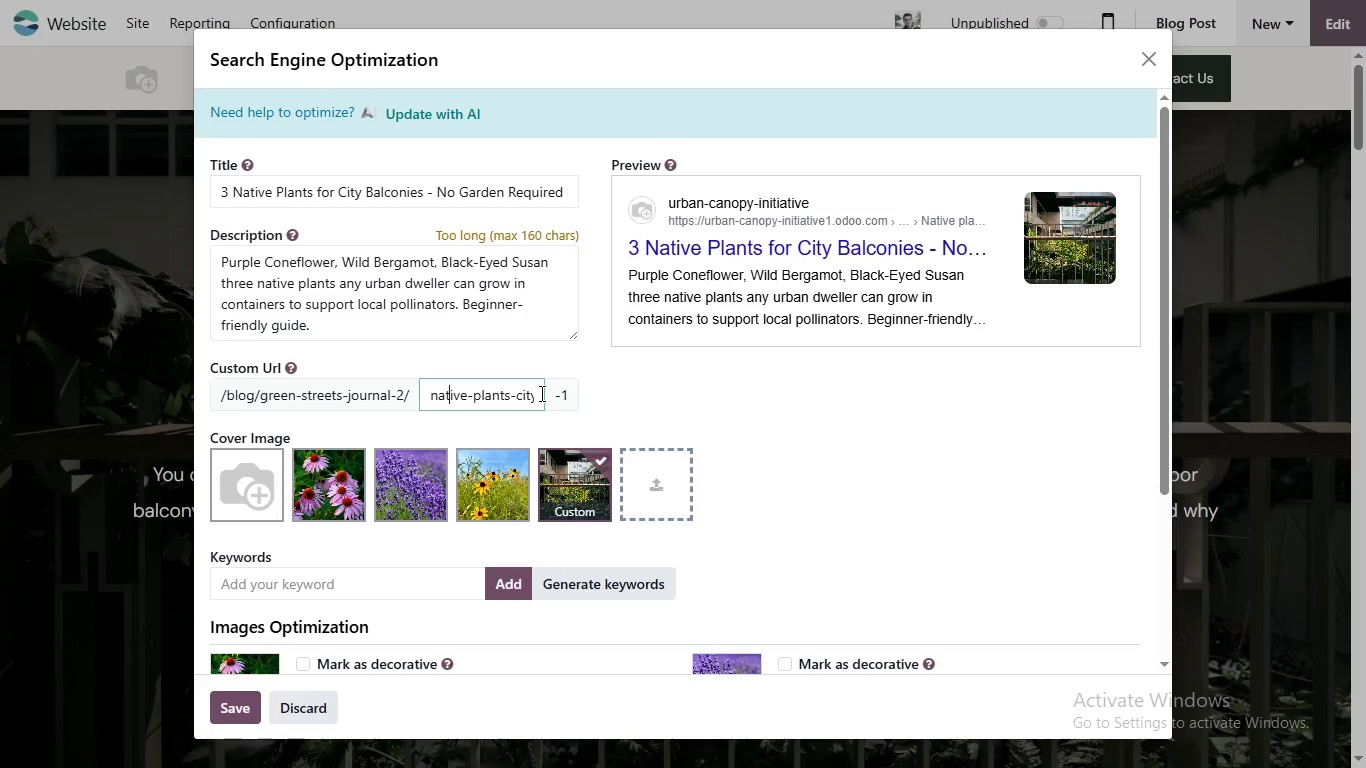 
hold_key(key=ArrowRight, duration=0.55)
 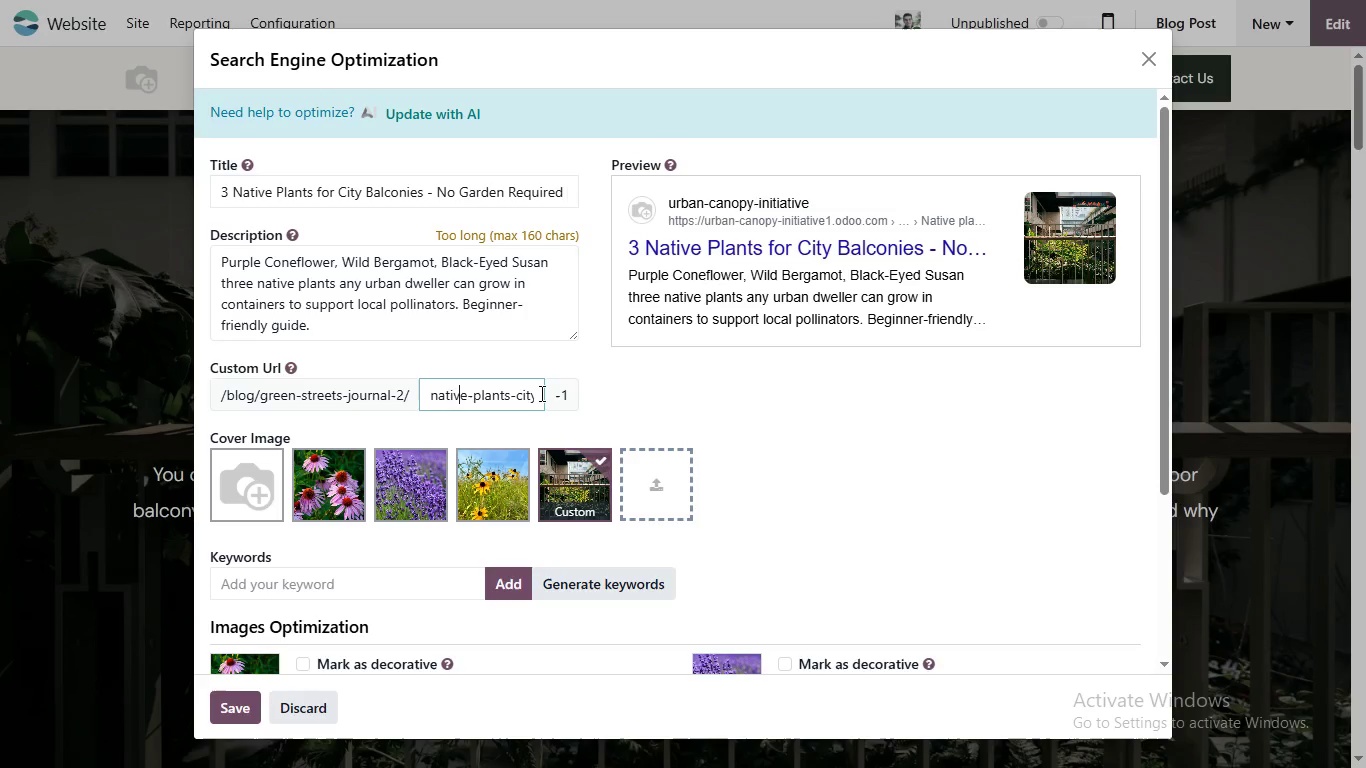 
hold_key(key=ArrowRight, duration=0.7)
 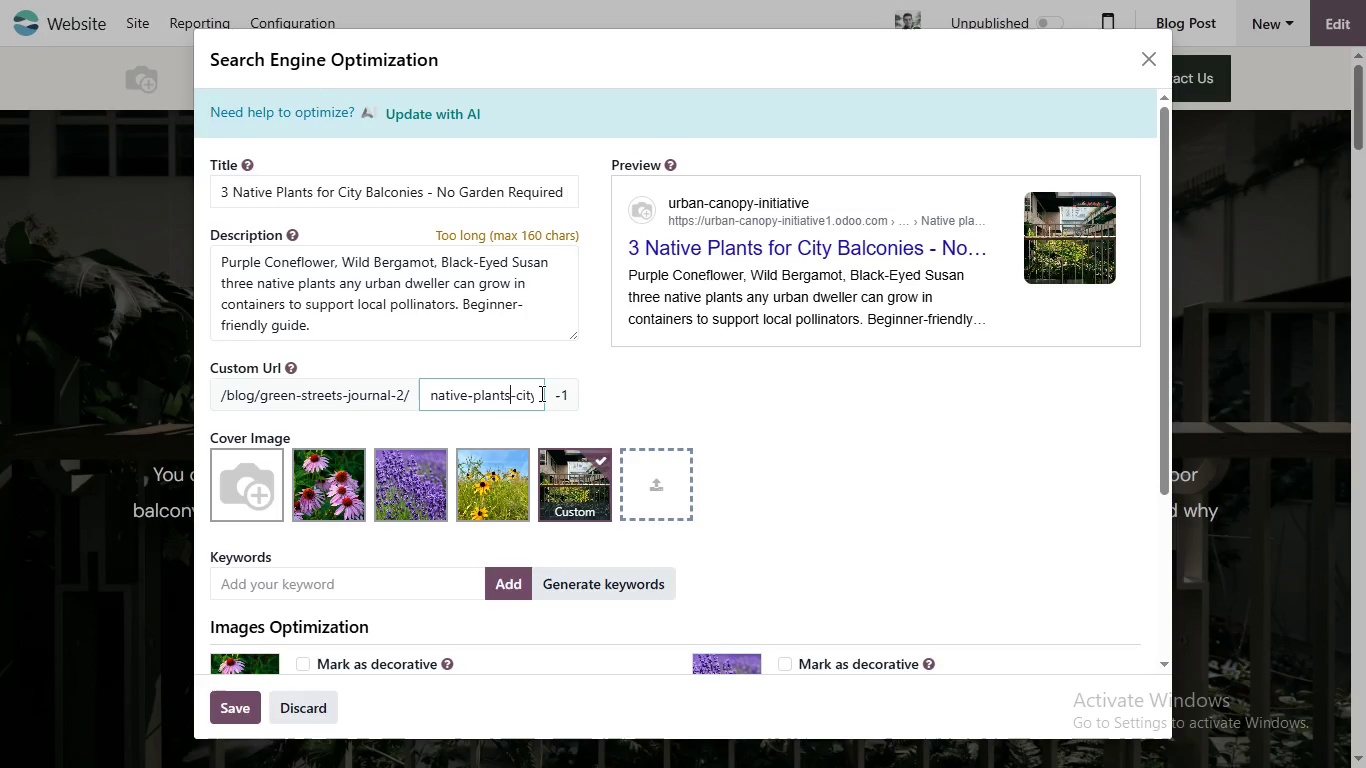 
hold_key(key=ArrowRight, duration=0.64)
 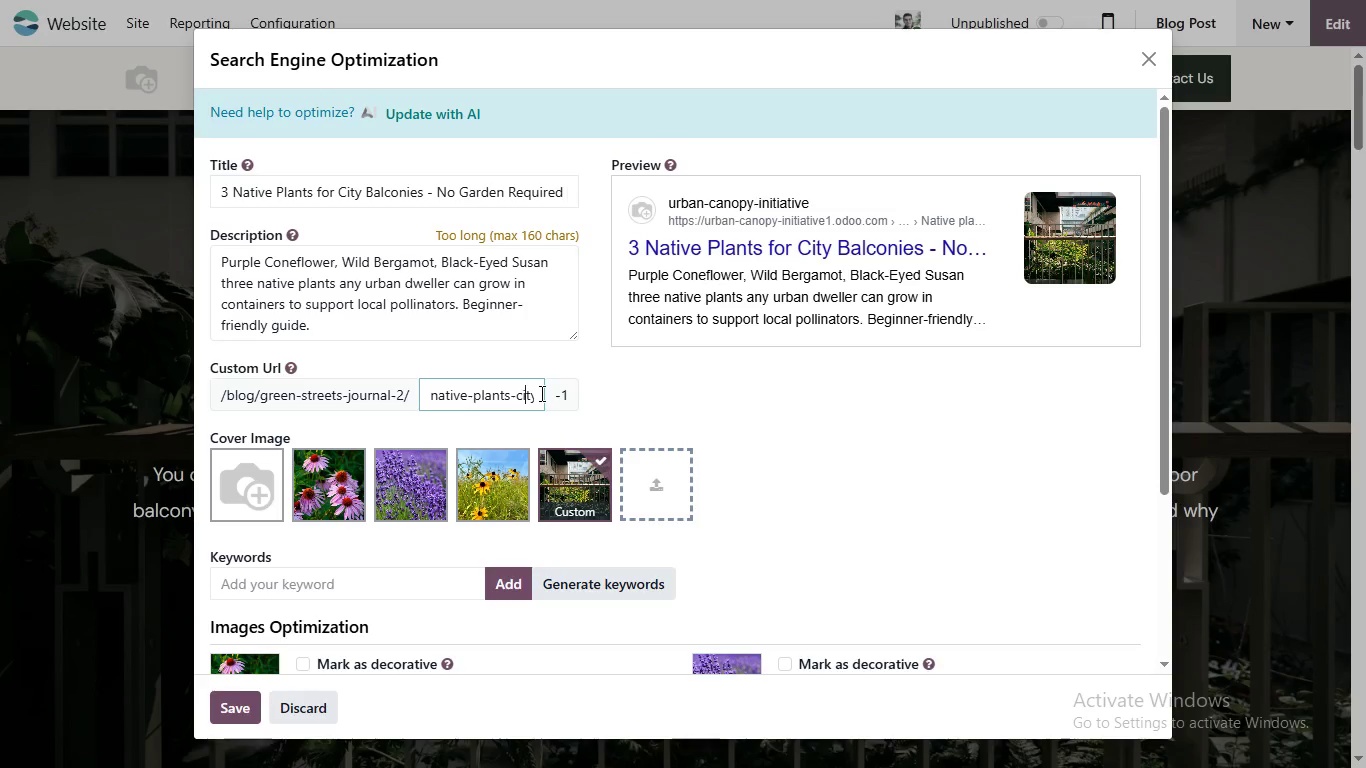 
hold_key(key=ArrowRight, duration=0.67)
 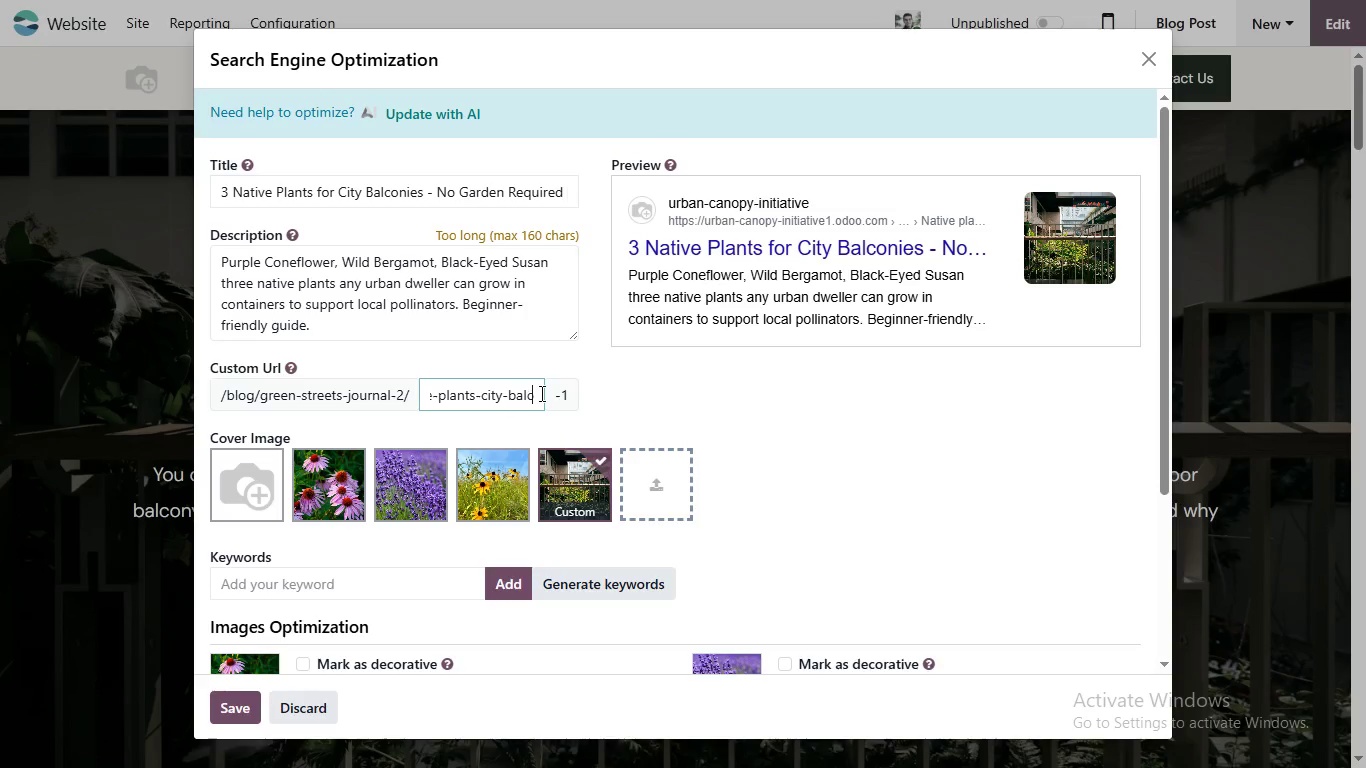 
hold_key(key=ArrowRight, duration=0.78)
 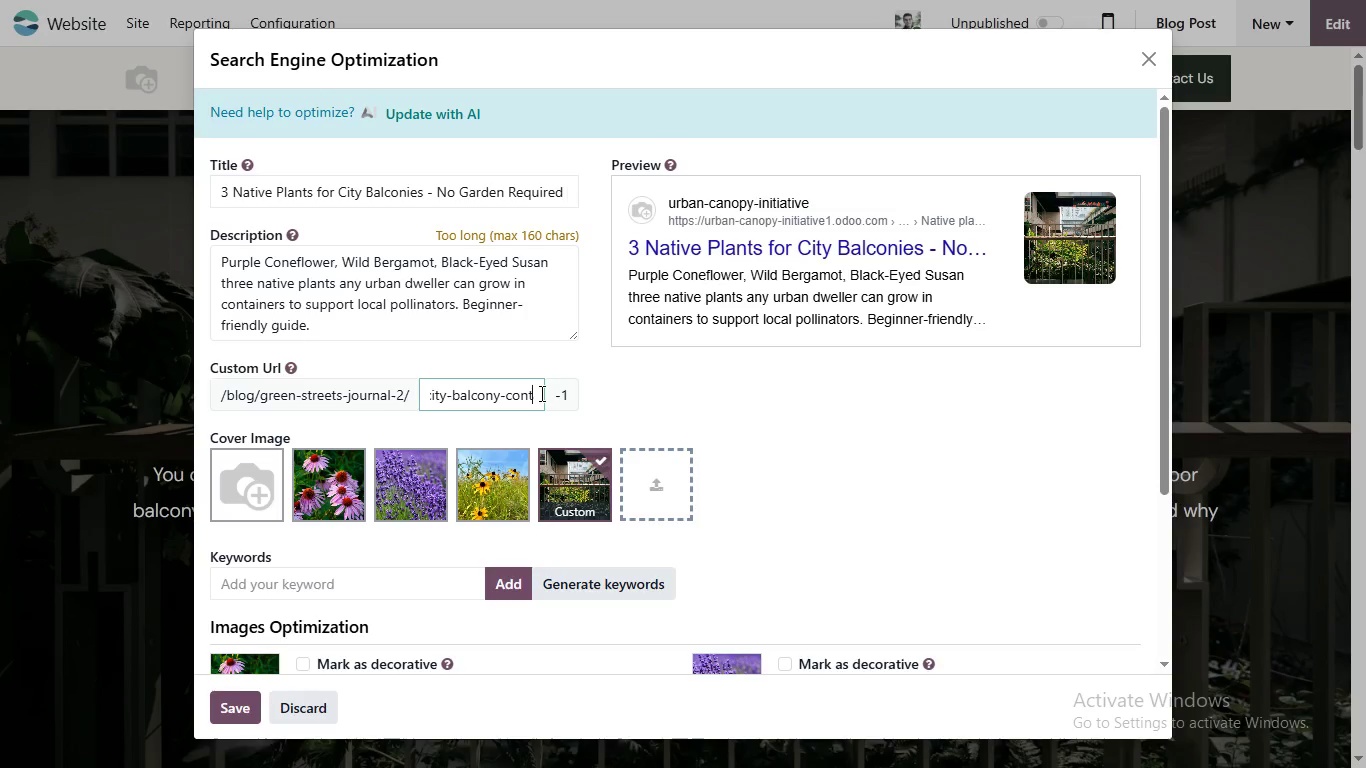 
hold_key(key=ArrowRight, duration=0.42)
 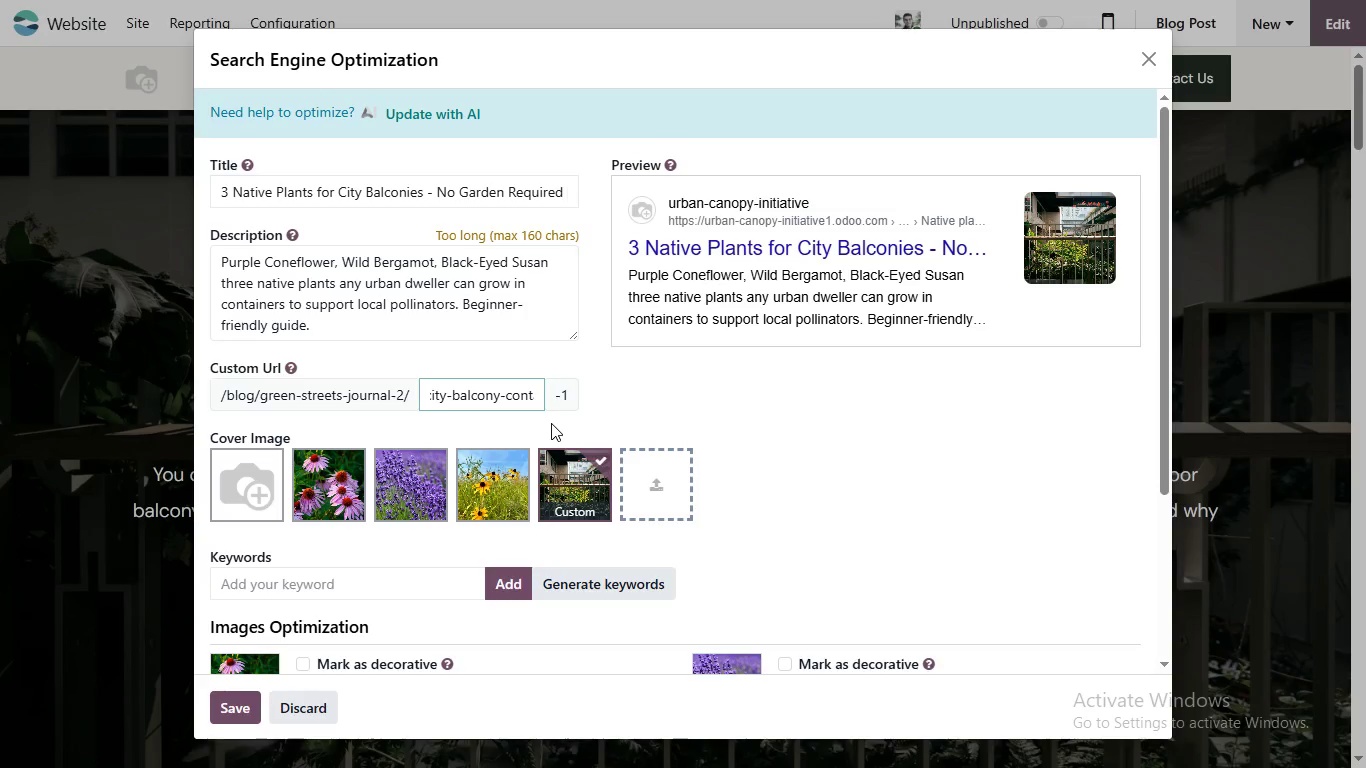 
scroll: coordinate [537, 467], scroll_direction: down, amount: 3.0
 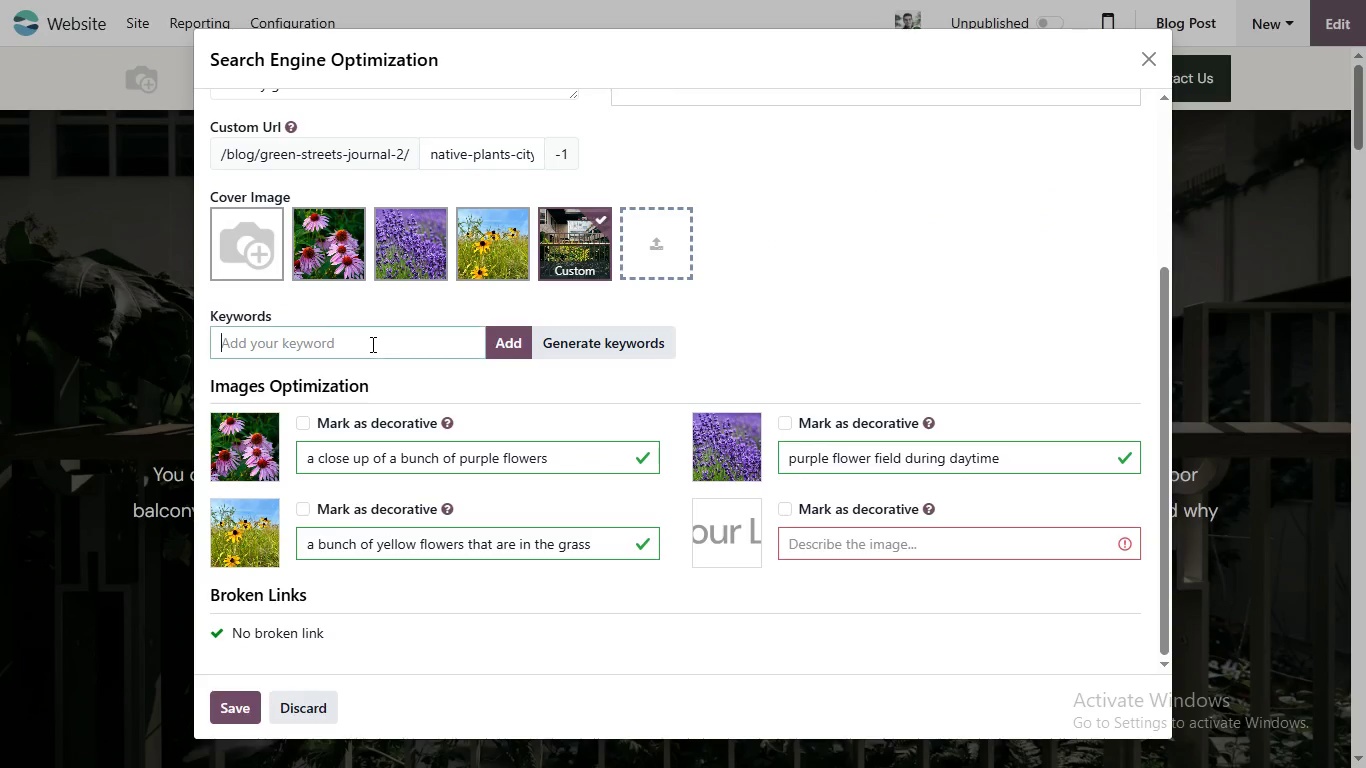 
left_click([371, 344])
 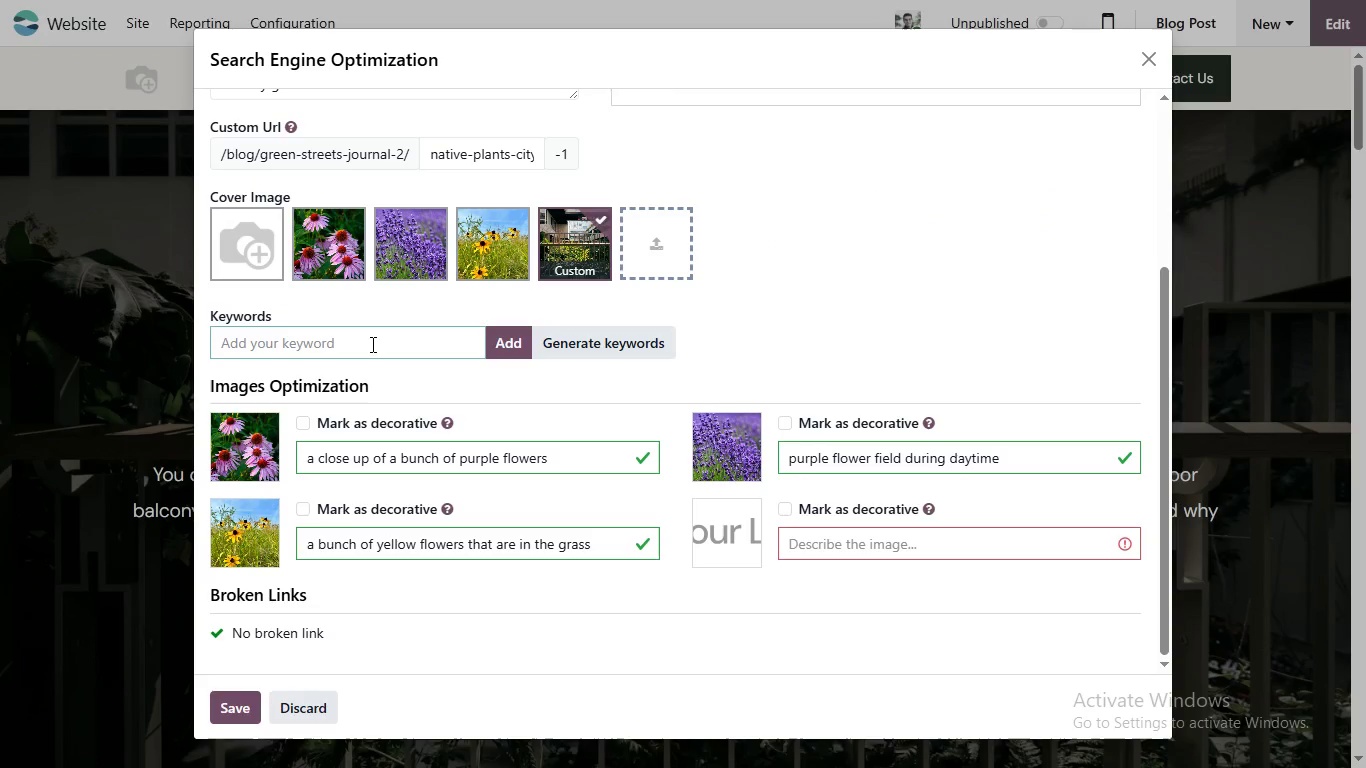 
wait(5.88)
 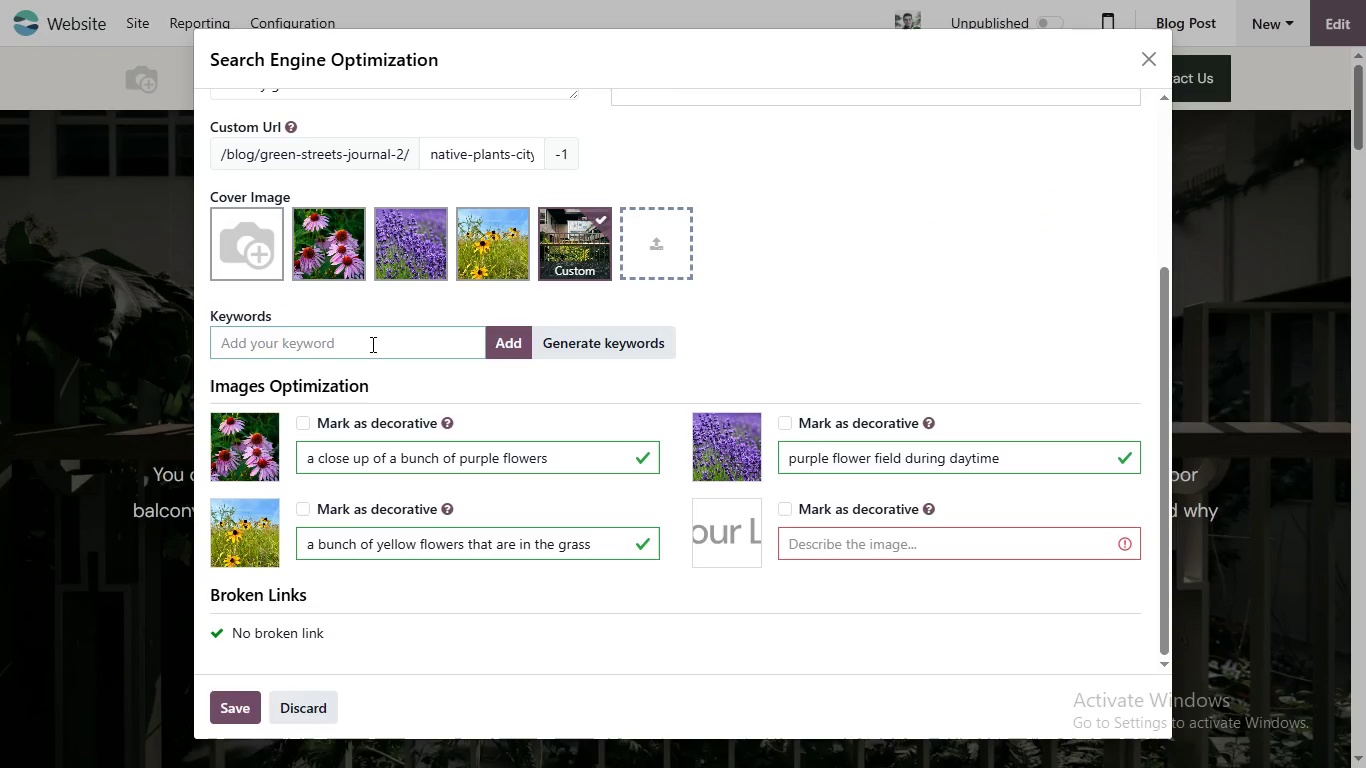 
type(native plants city balcony)
 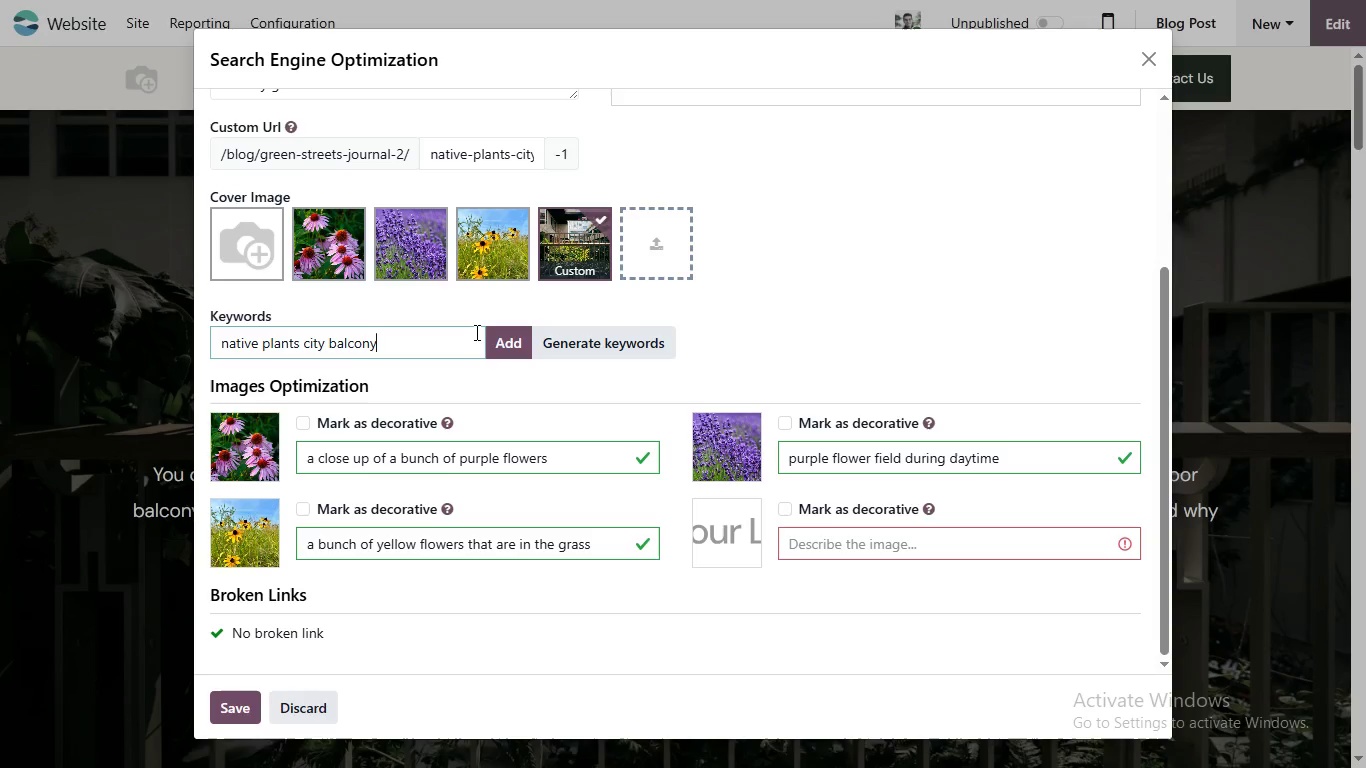 
key(Enter)
 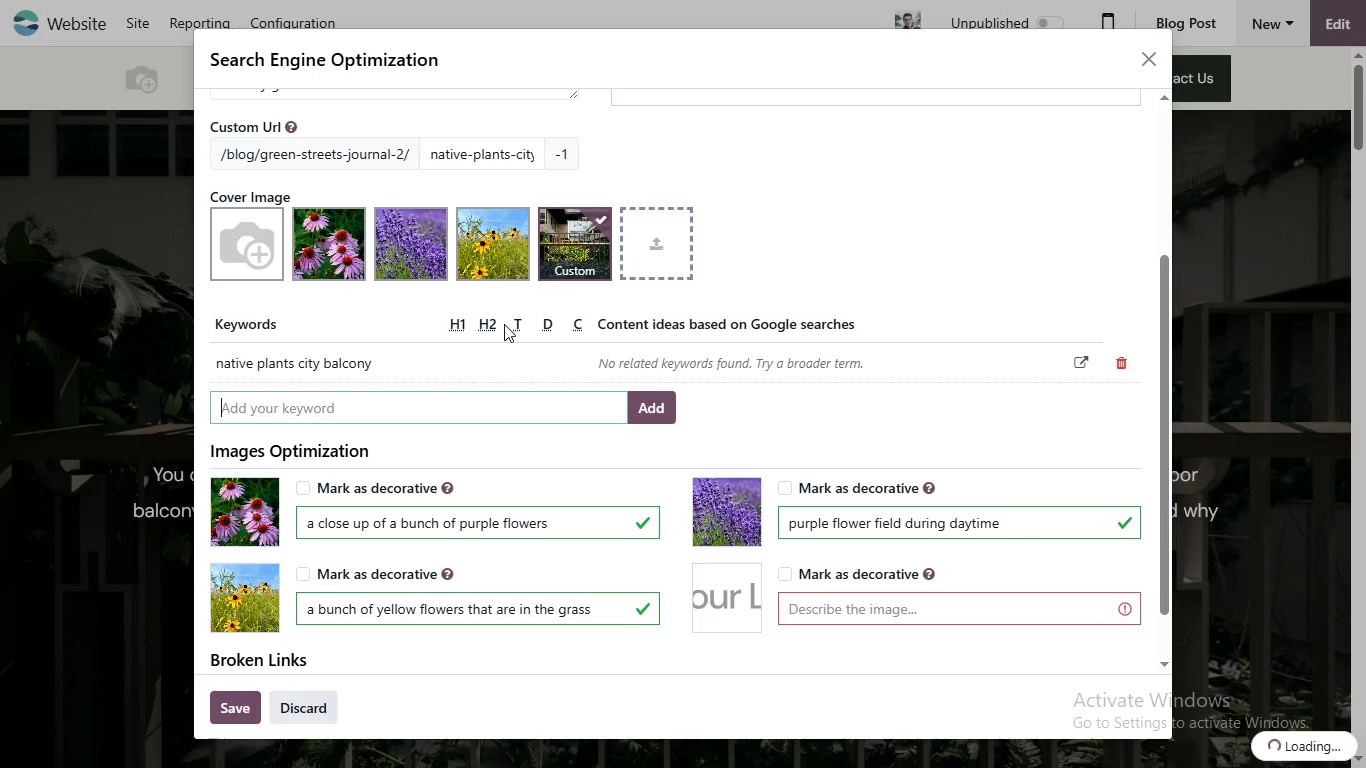 
scroll: coordinate [531, 361], scroll_direction: down, amount: 3.0
 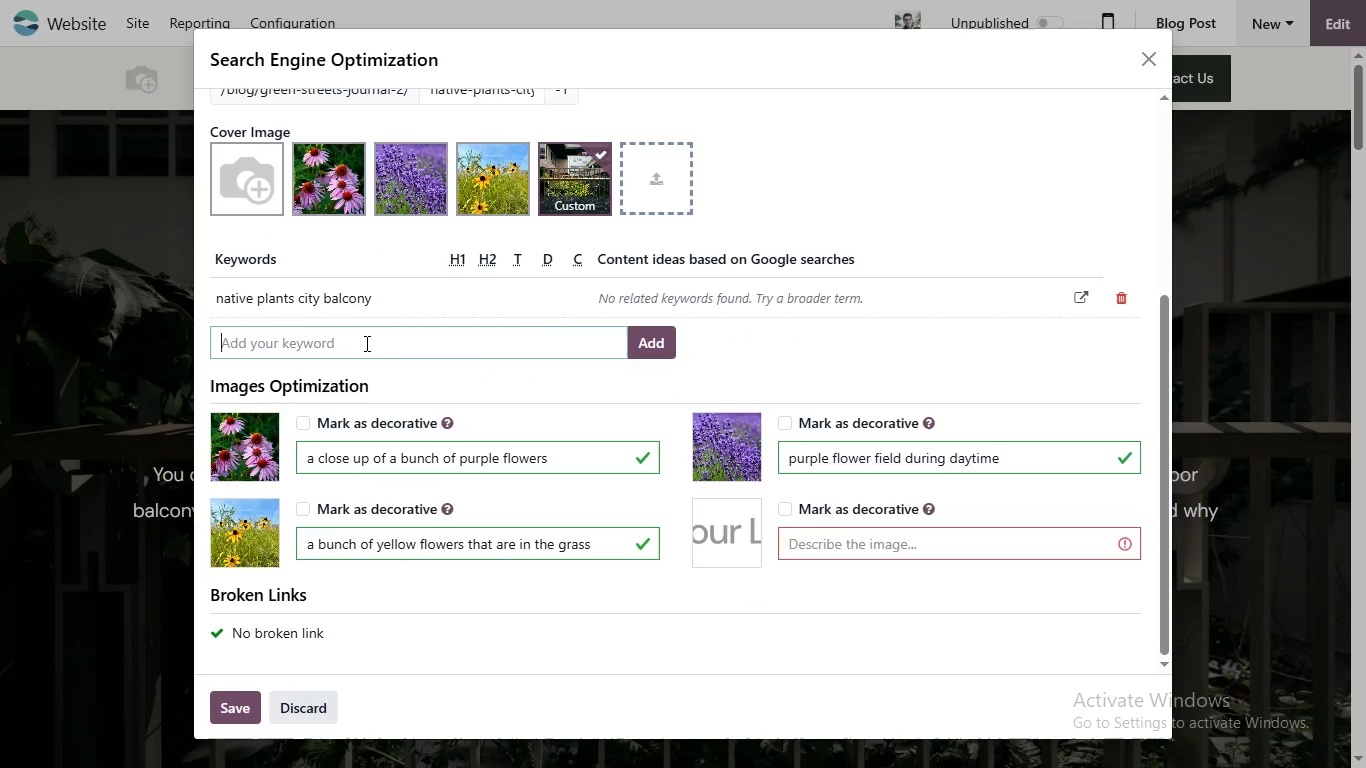 
wait(7.41)
 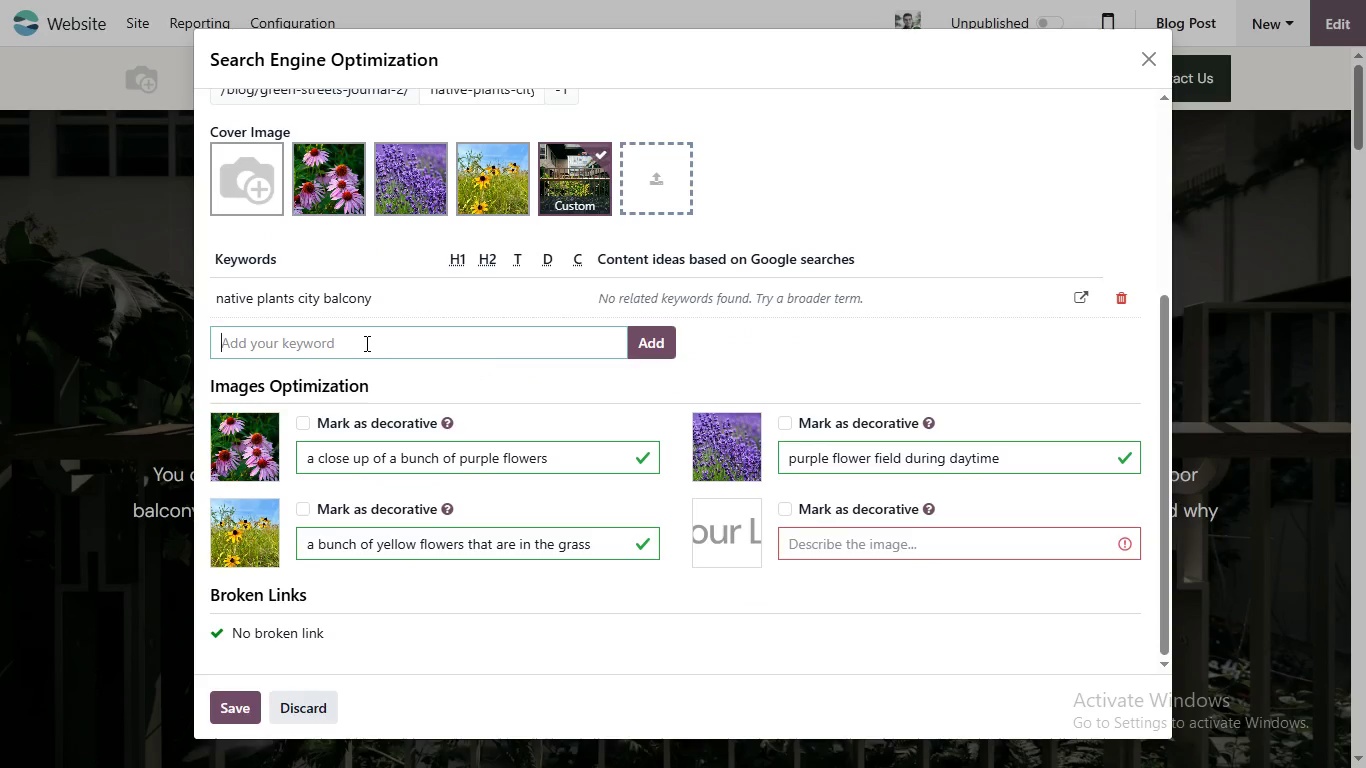 
type(pollinator plants )
 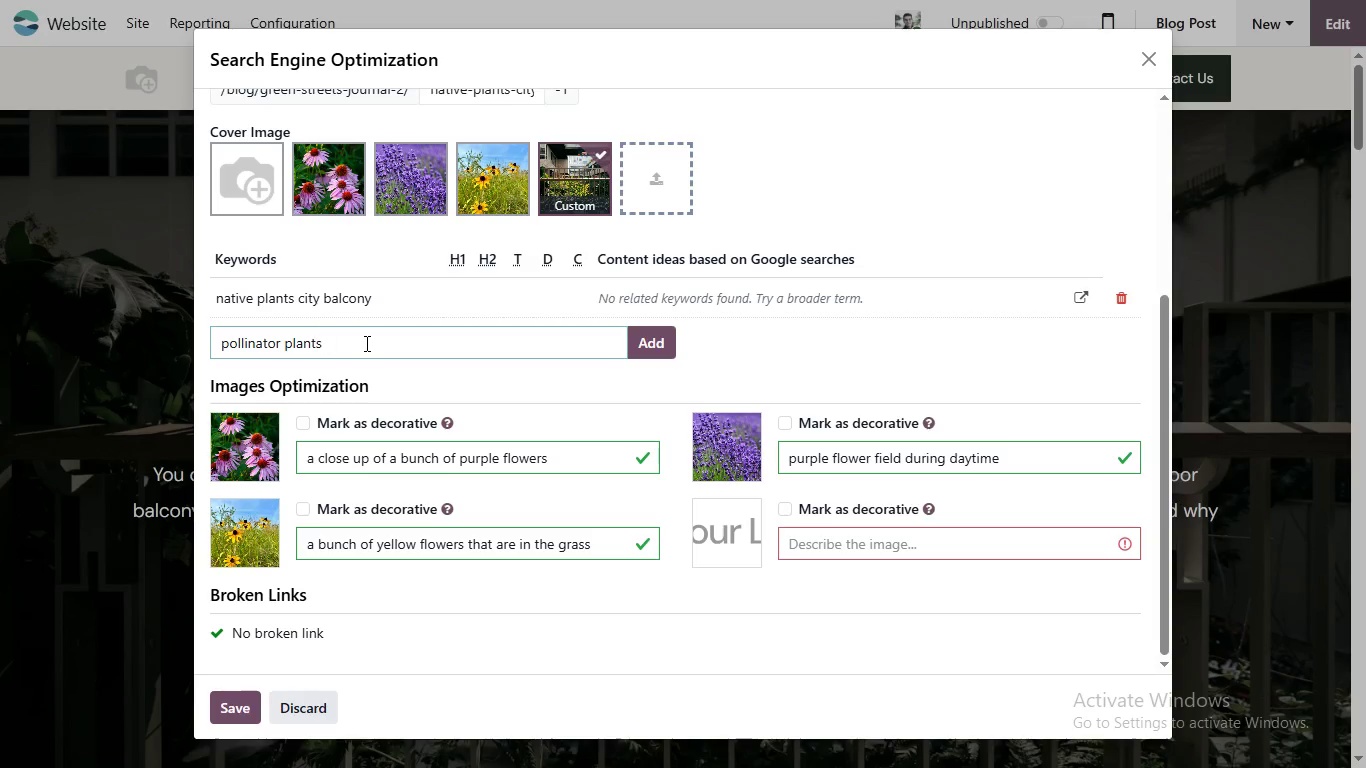 
wait(11.34)
 